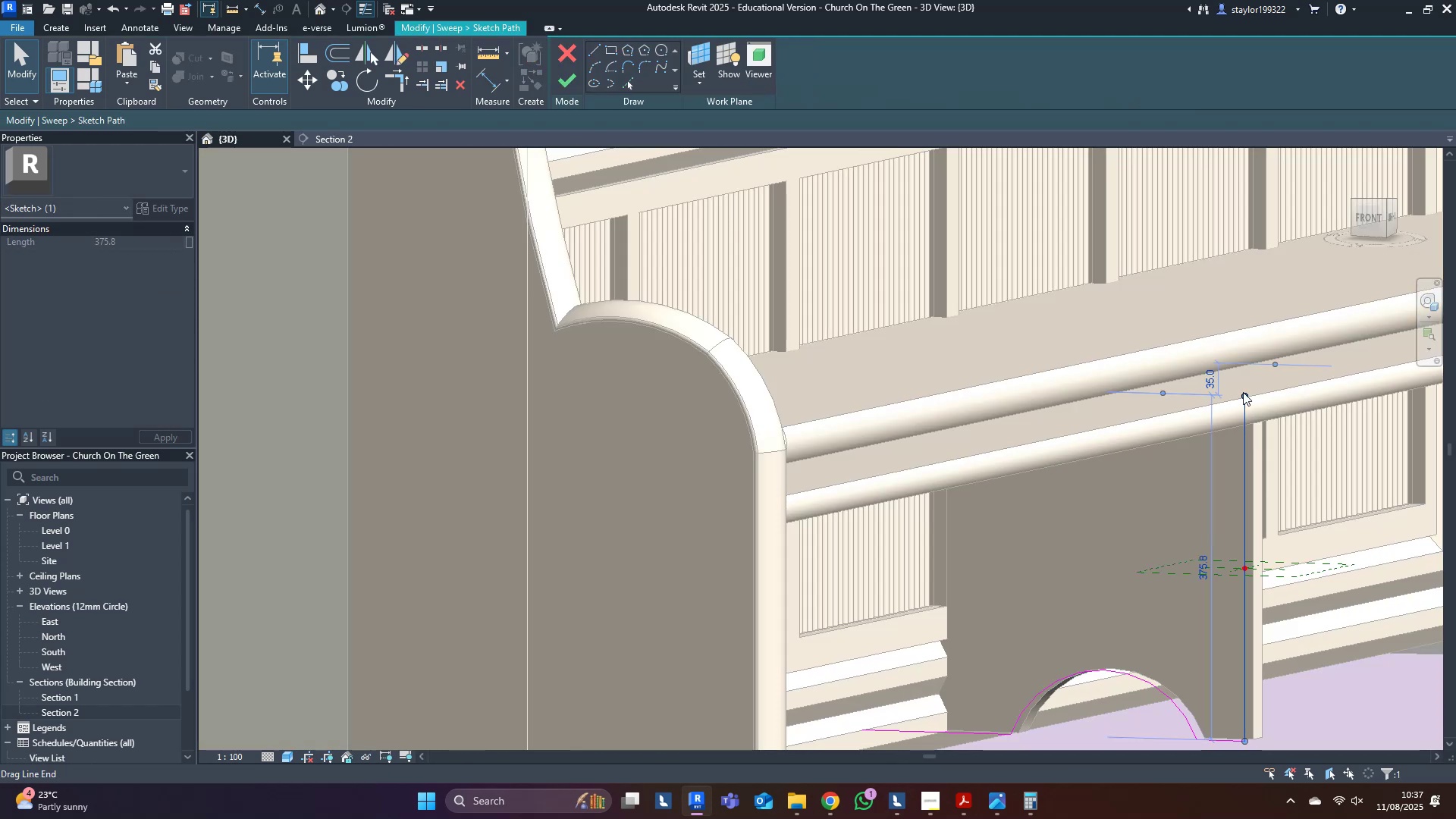 
left_click_drag(start_coordinate=[1246, 398], to_coordinate=[1246, 416])
 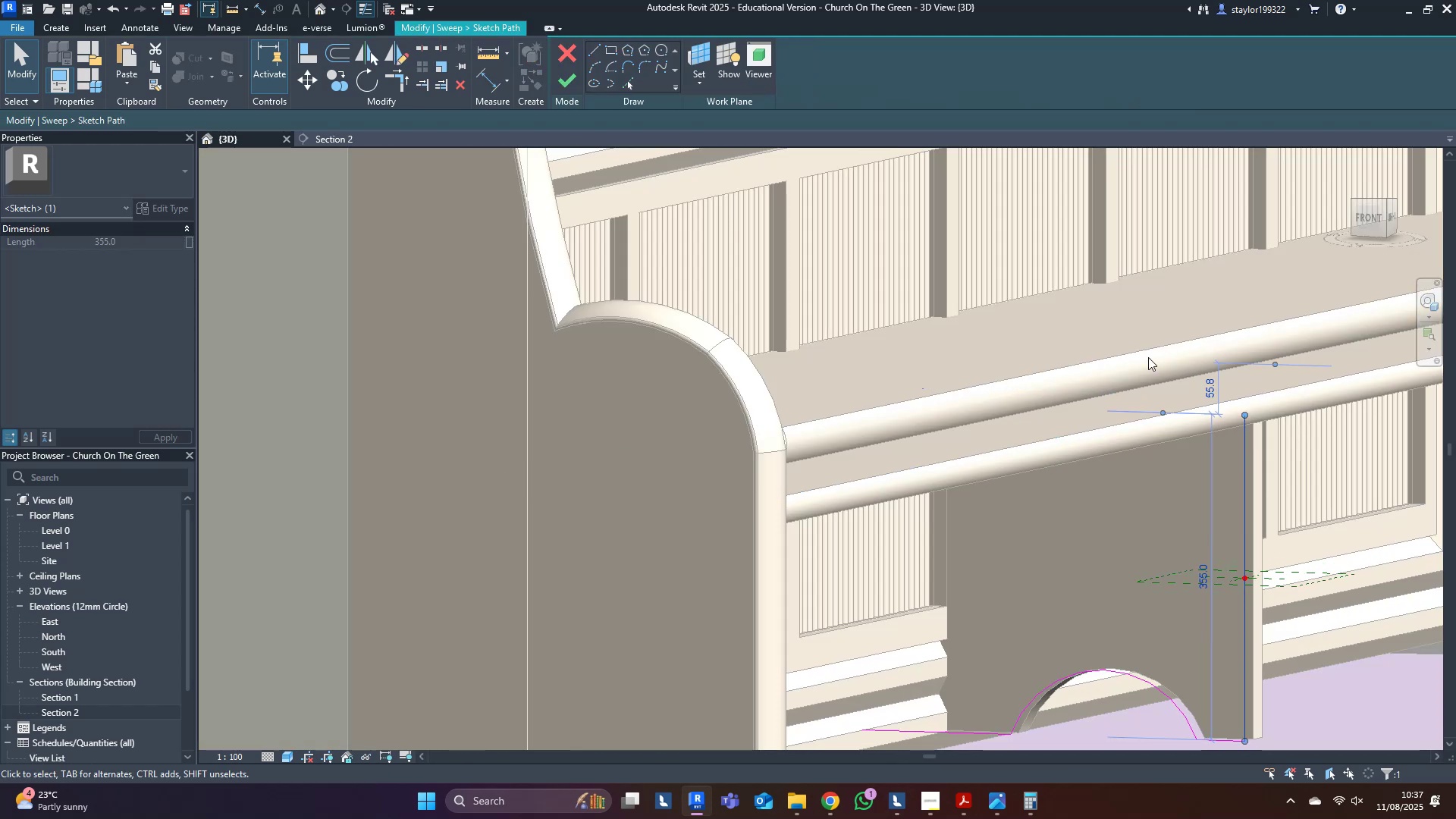 
left_click([1134, 345])
 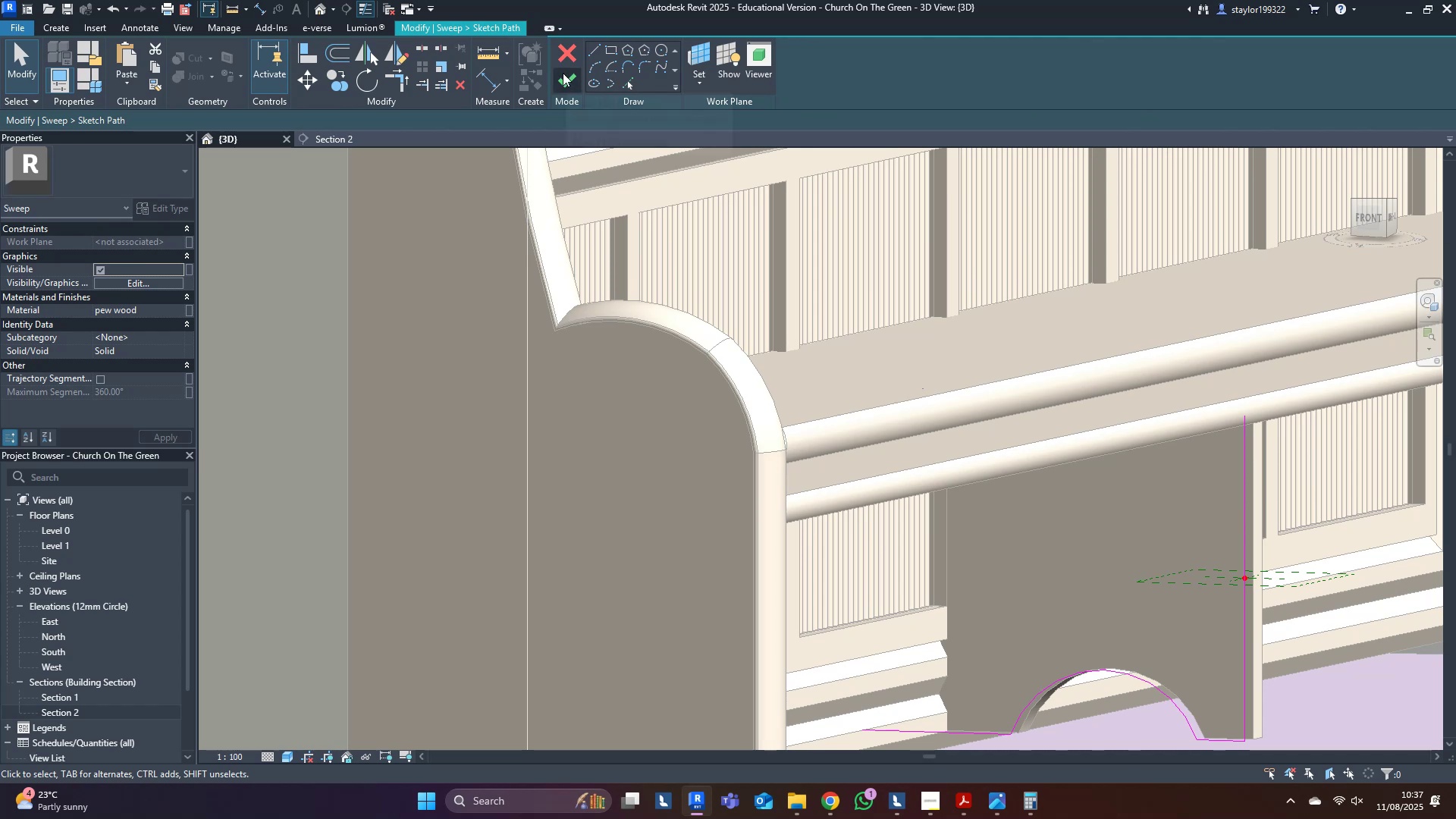 
left_click_drag(start_coordinate=[563, 77], to_coordinate=[566, 80])
 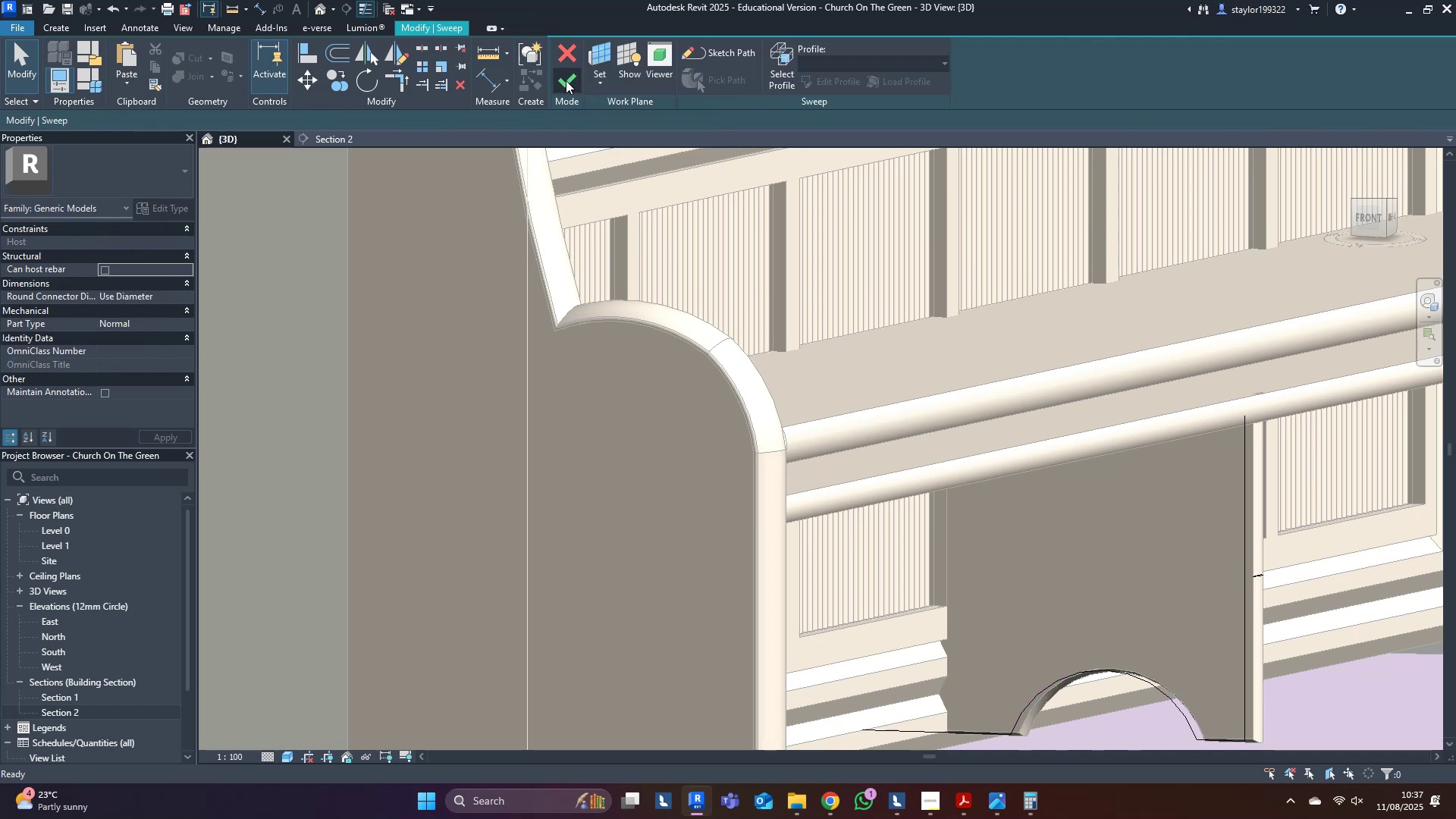 
left_click([566, 80])
 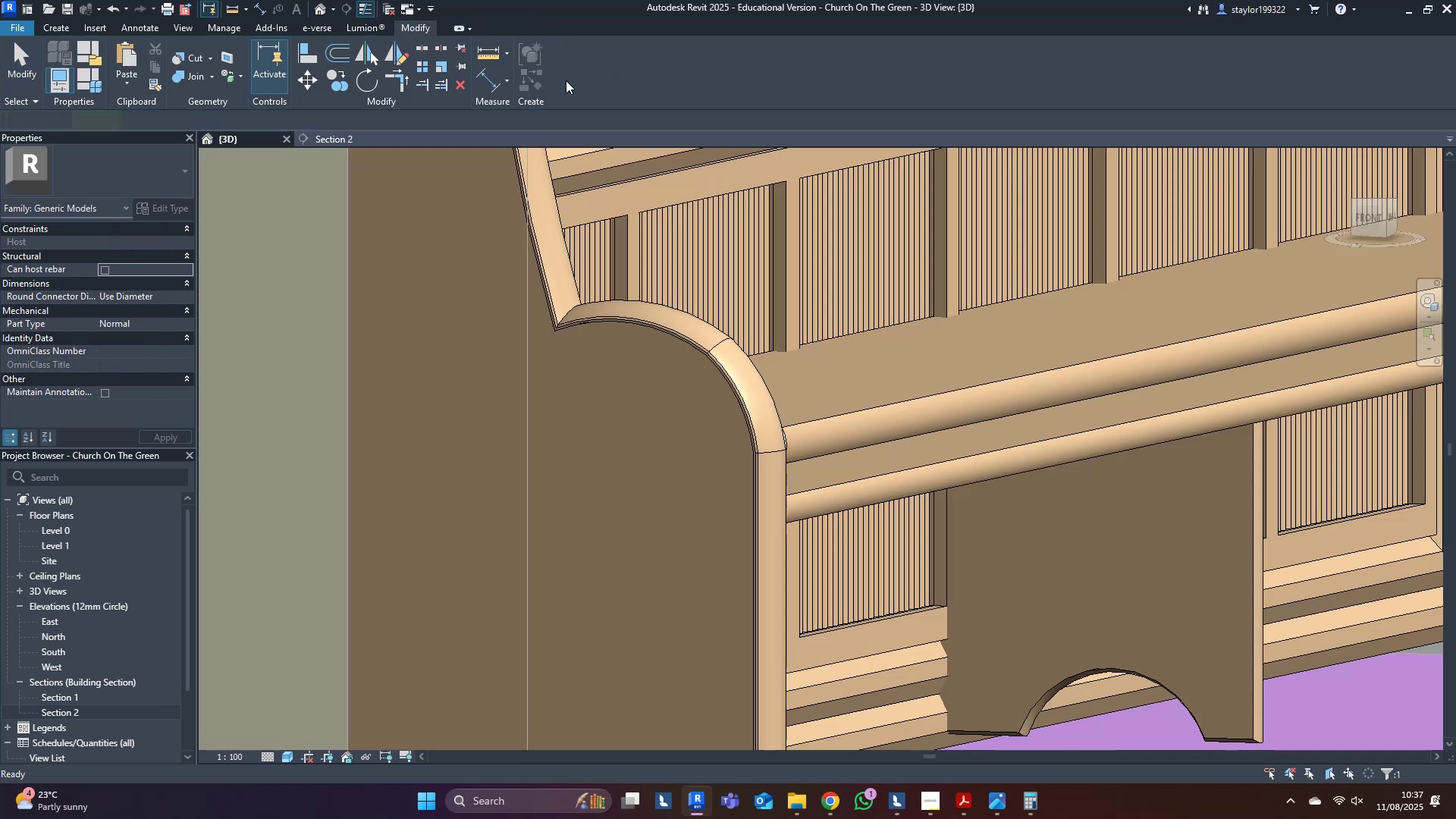 
key(Escape)
 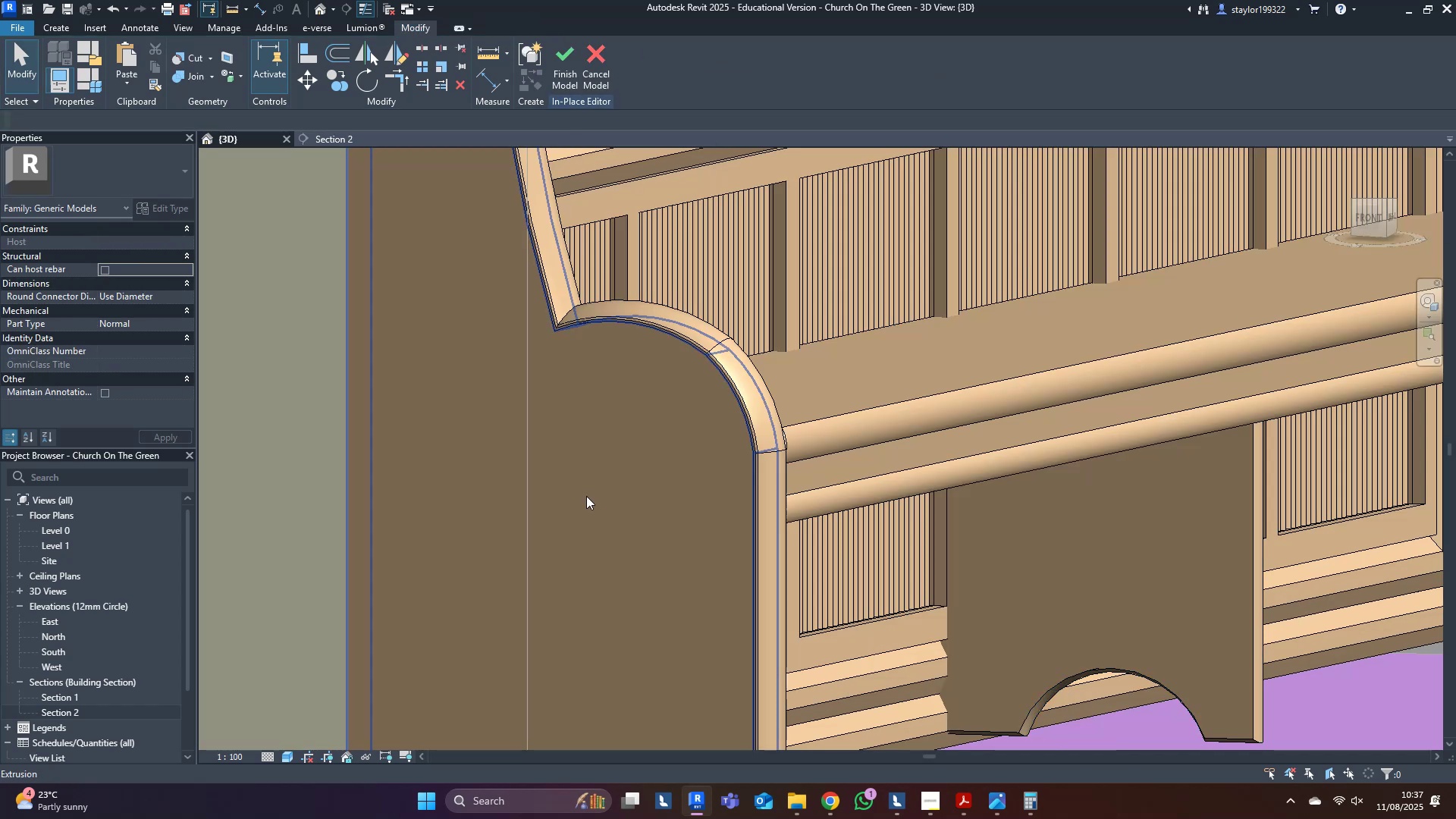 
scroll: coordinate [812, 607], scroll_direction: down, amount: 9.0
 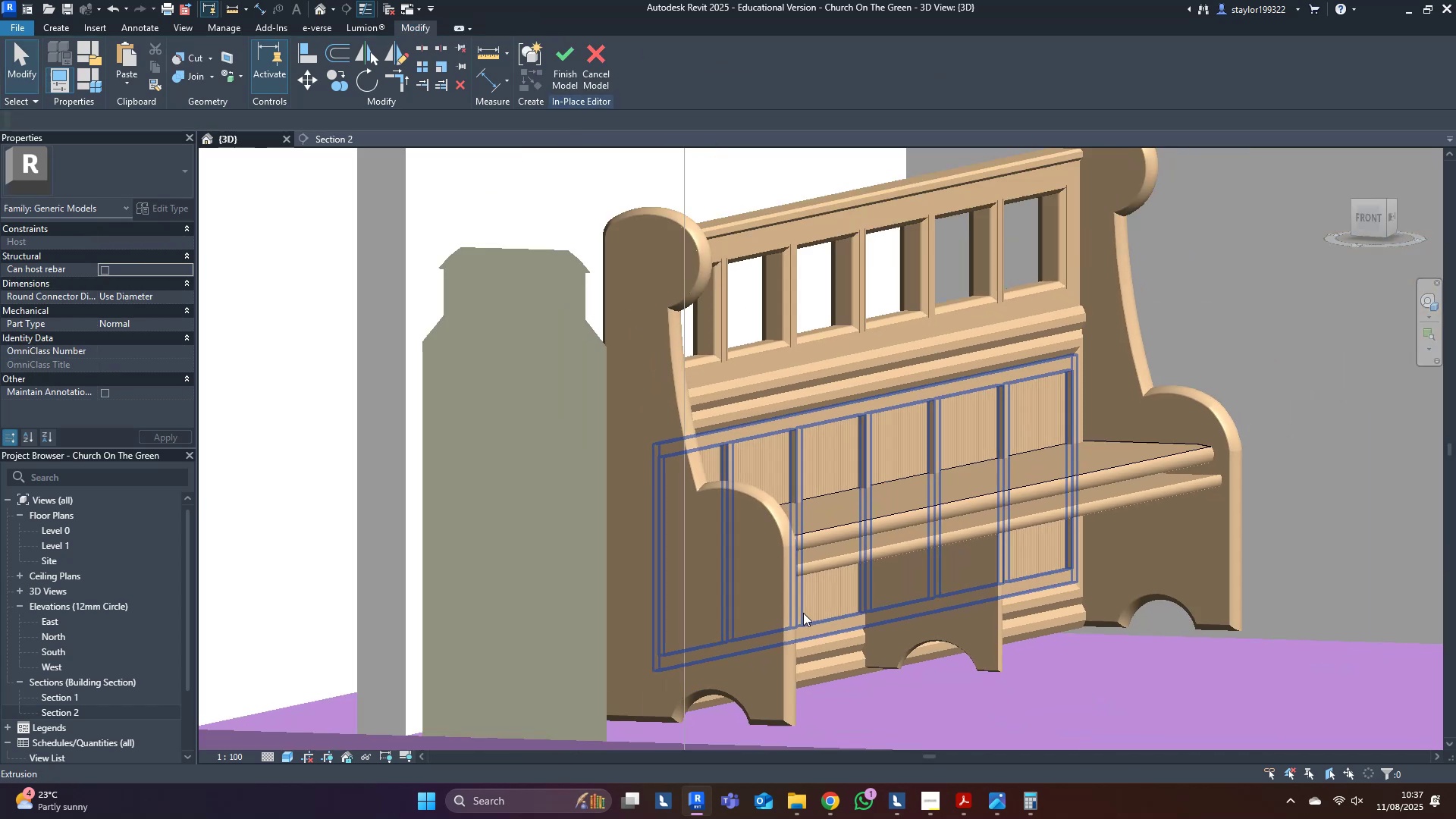 
hold_key(key=ShiftLeft, duration=1.04)
 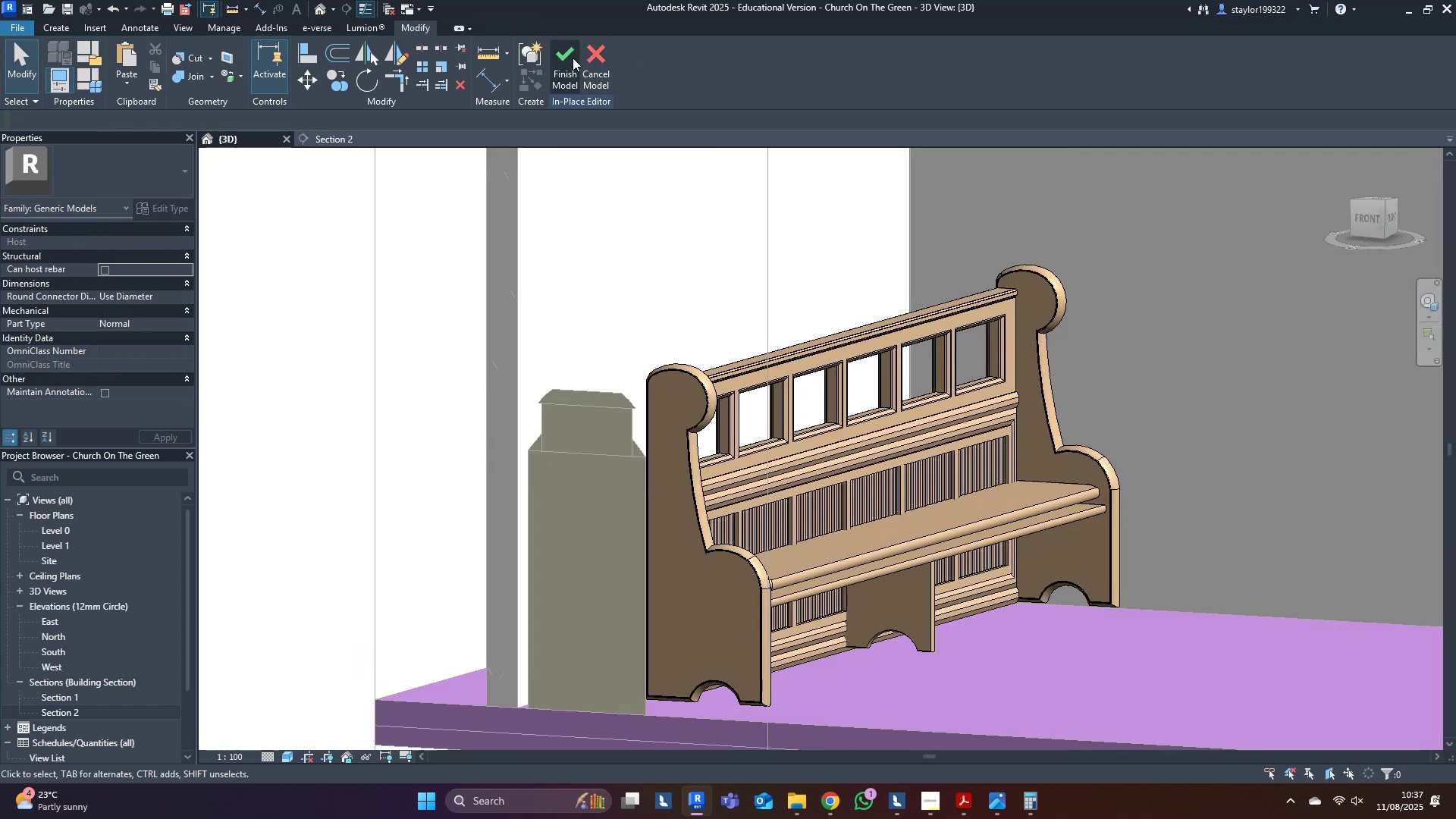 
left_click([565, 58])
 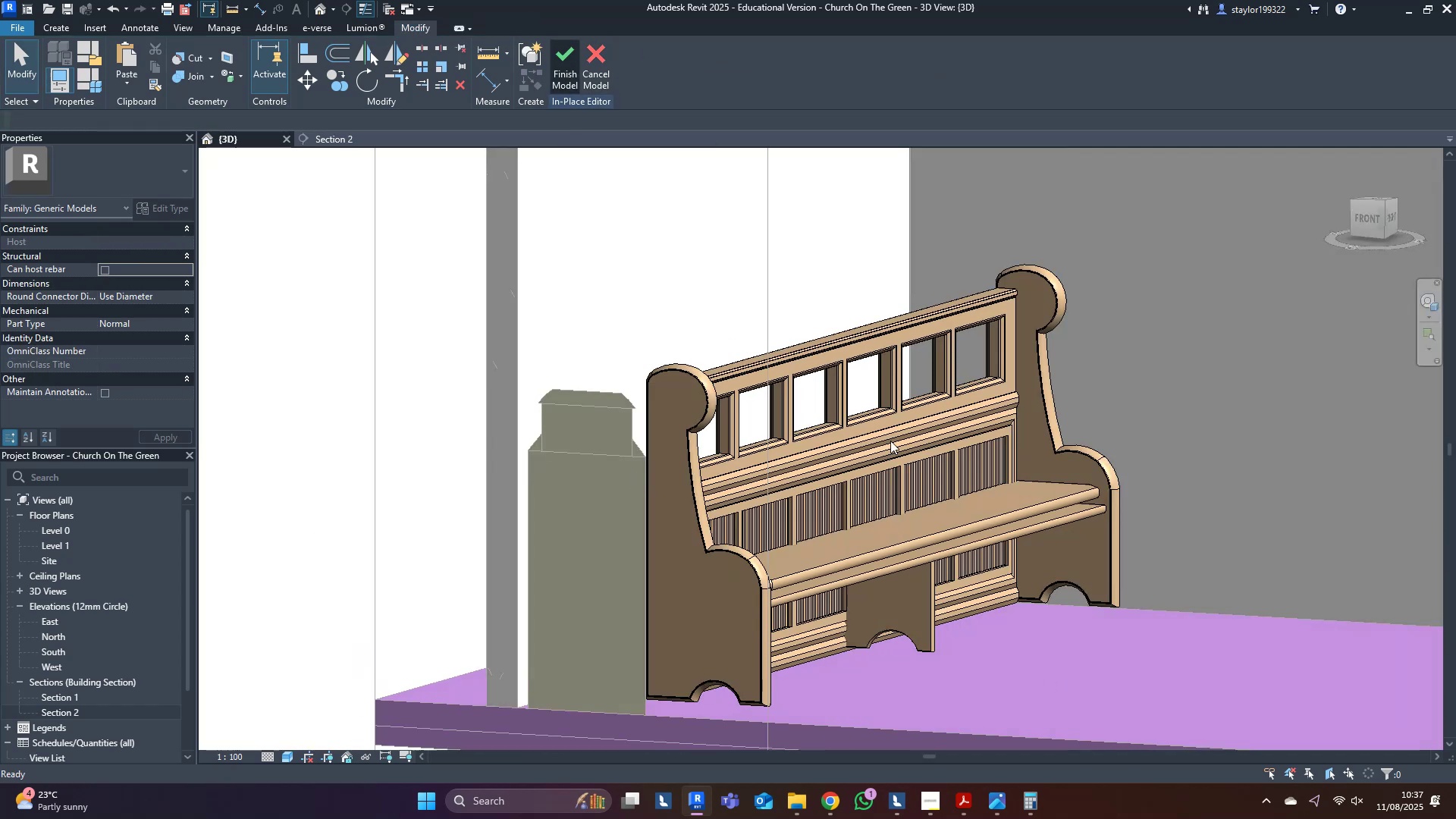 
scroll: coordinate [1011, 400], scroll_direction: down, amount: 9.0
 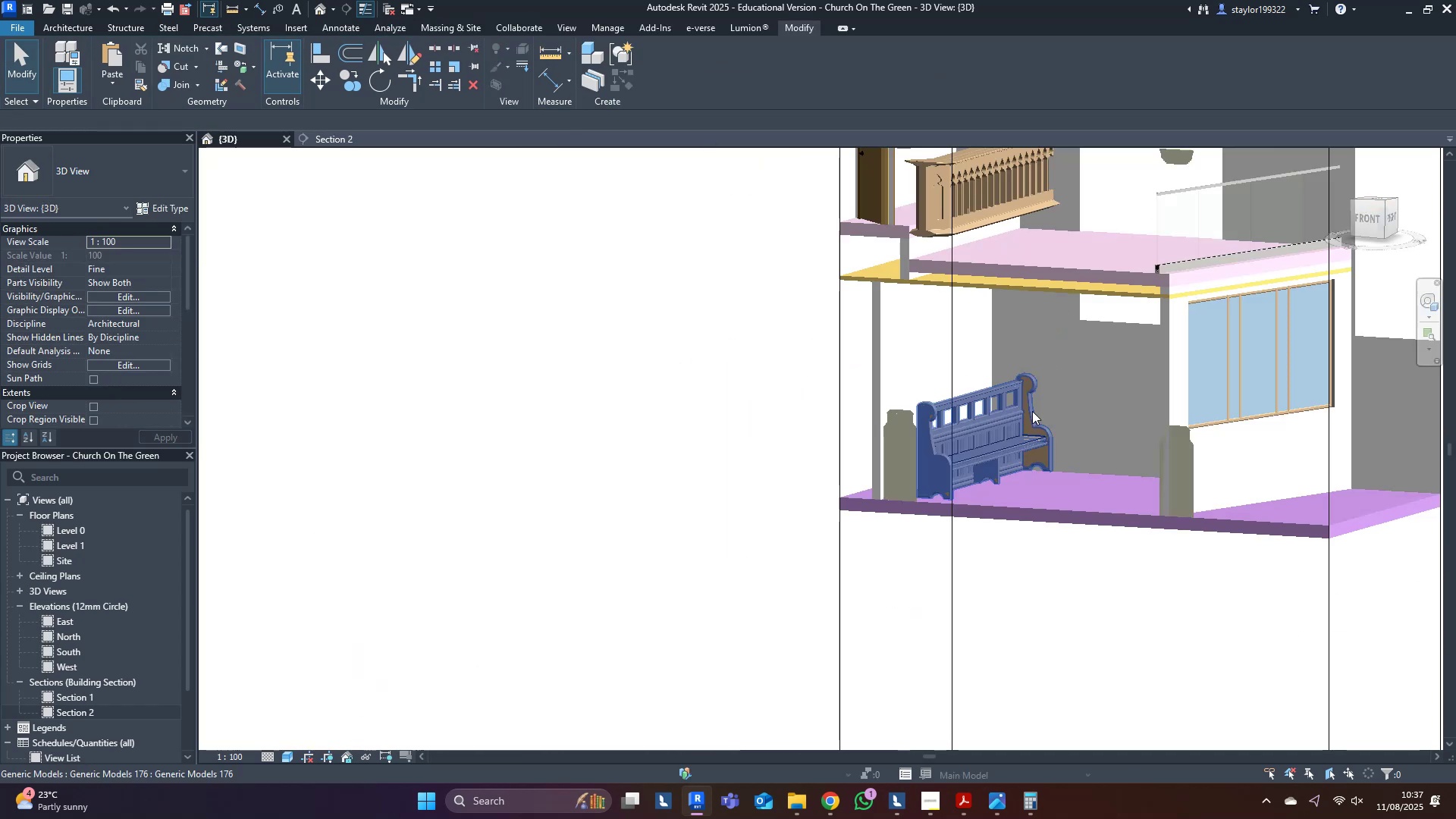 
hold_key(key=ShiftLeft, duration=0.33)
 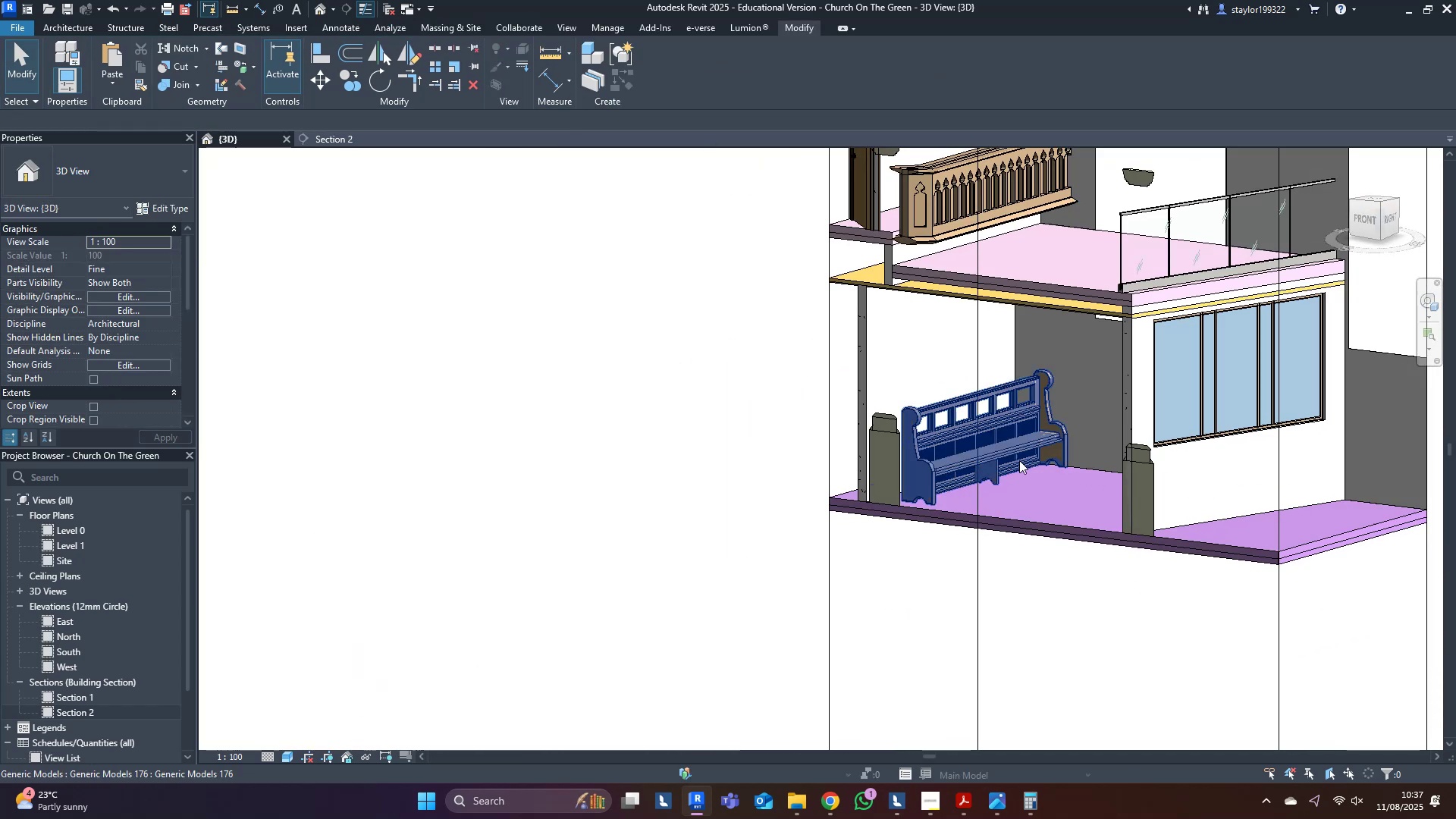 
left_click([1019, 459])
 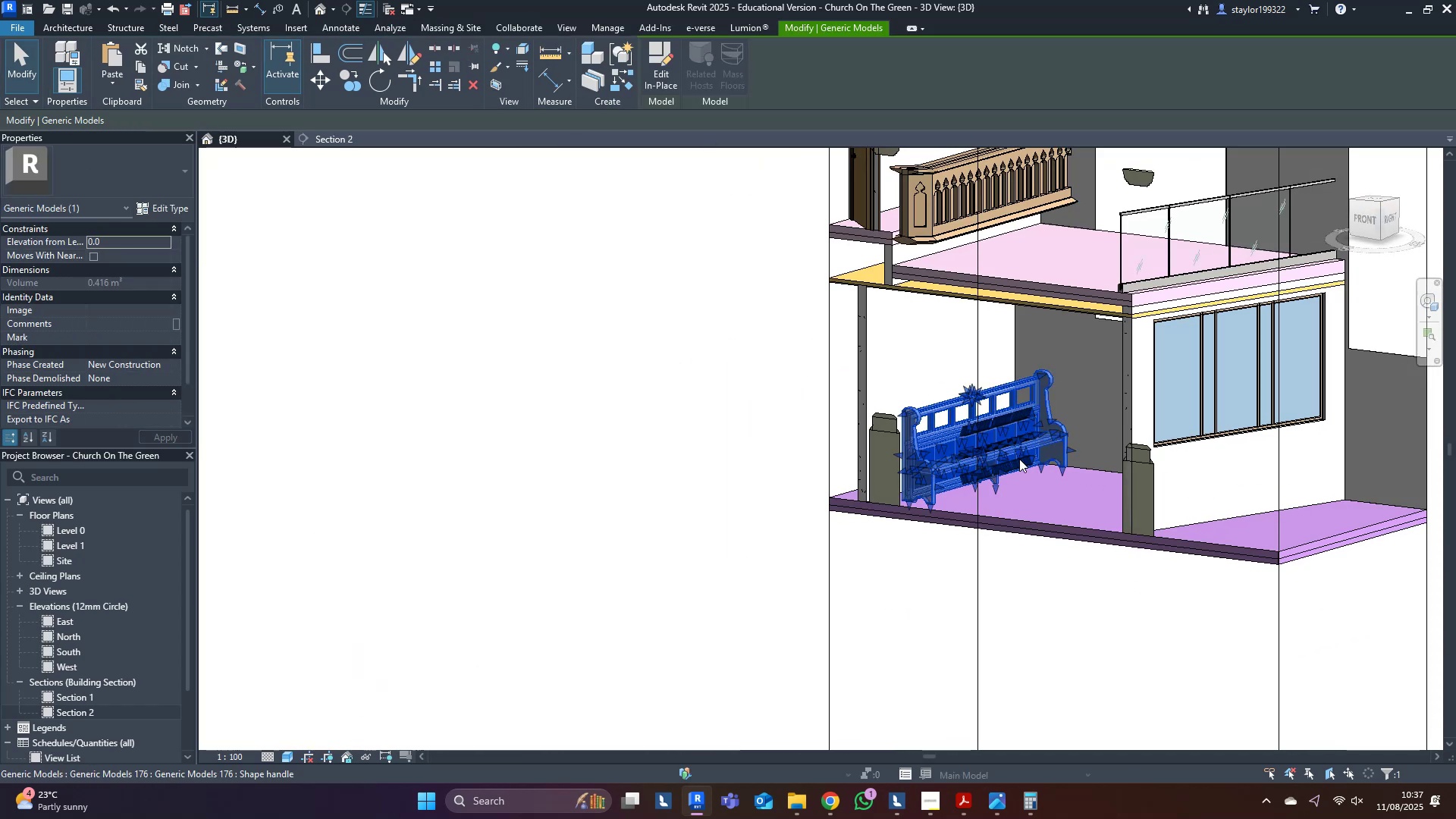 
type(hi)
 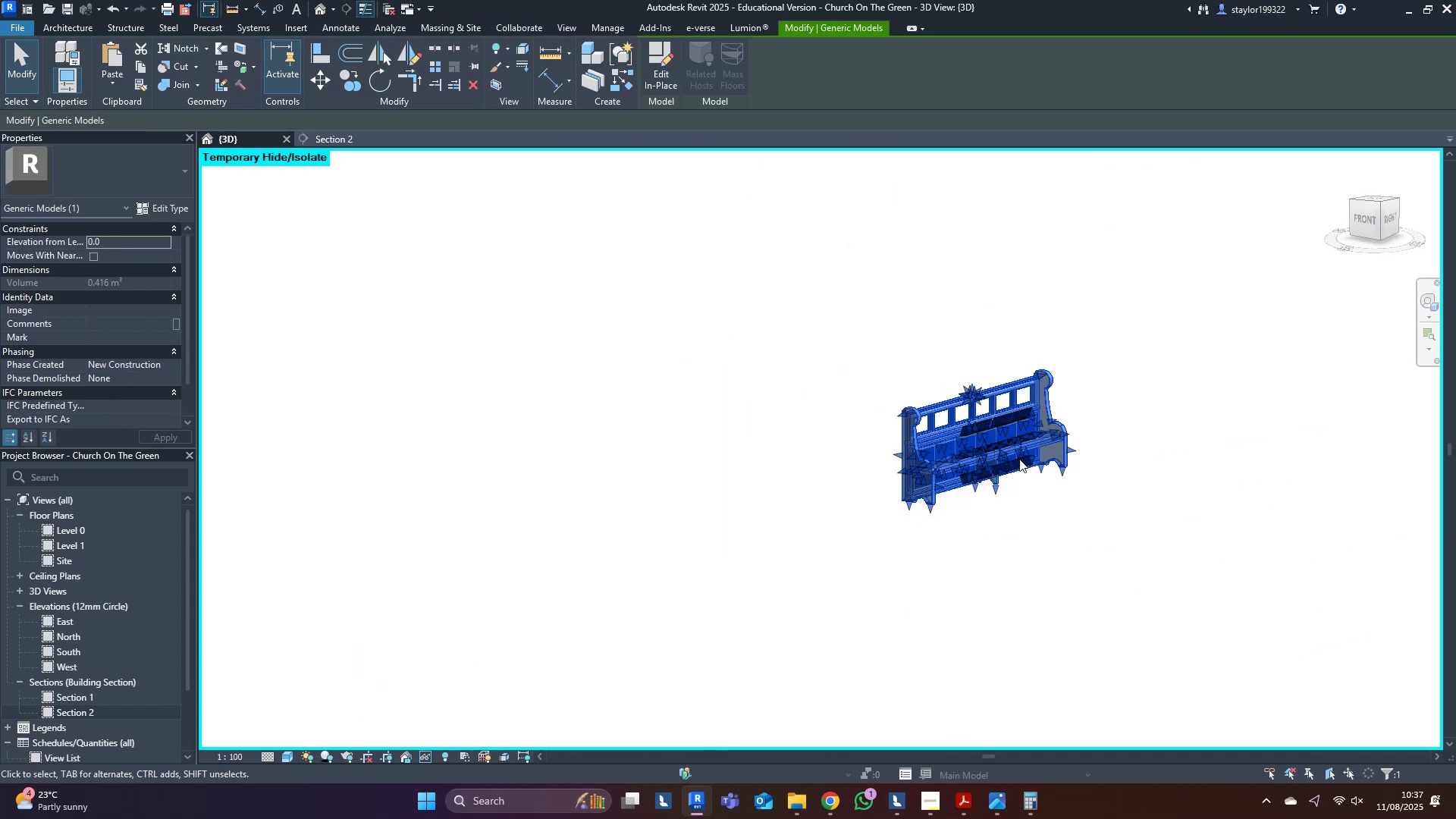 
middle_click([1019, 459])
 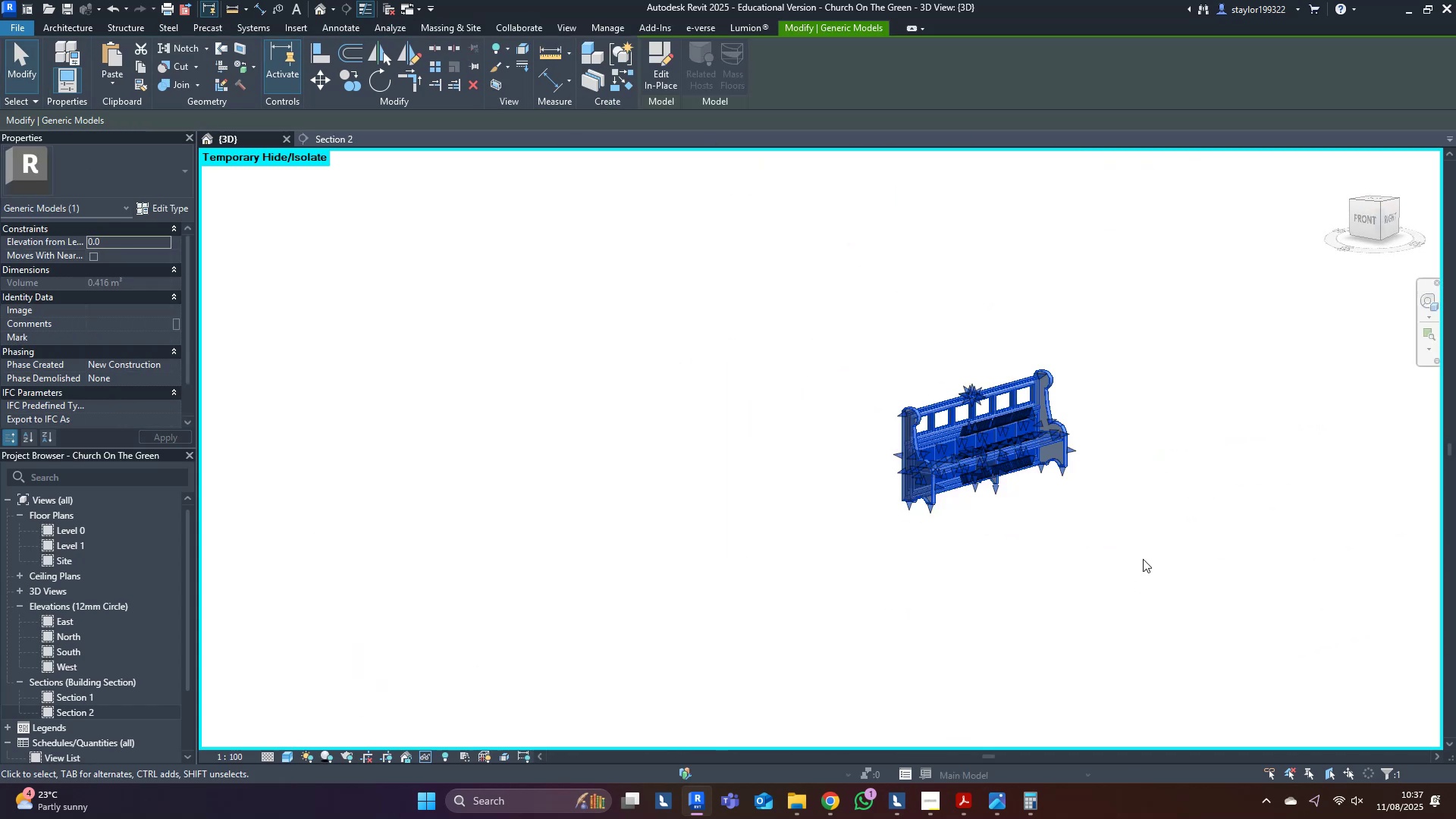 
key(Escape)
 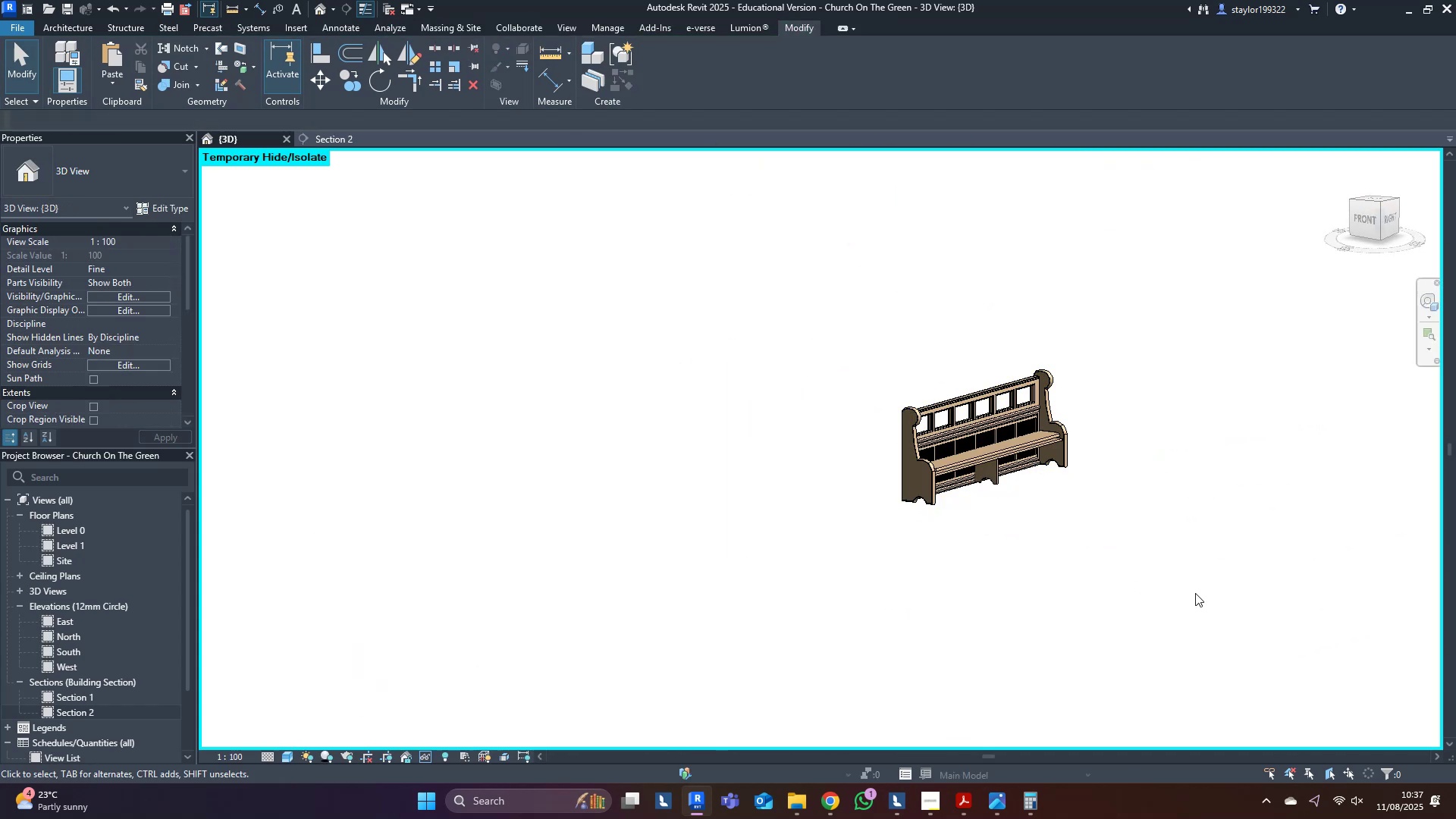 
left_click([1195, 593])
 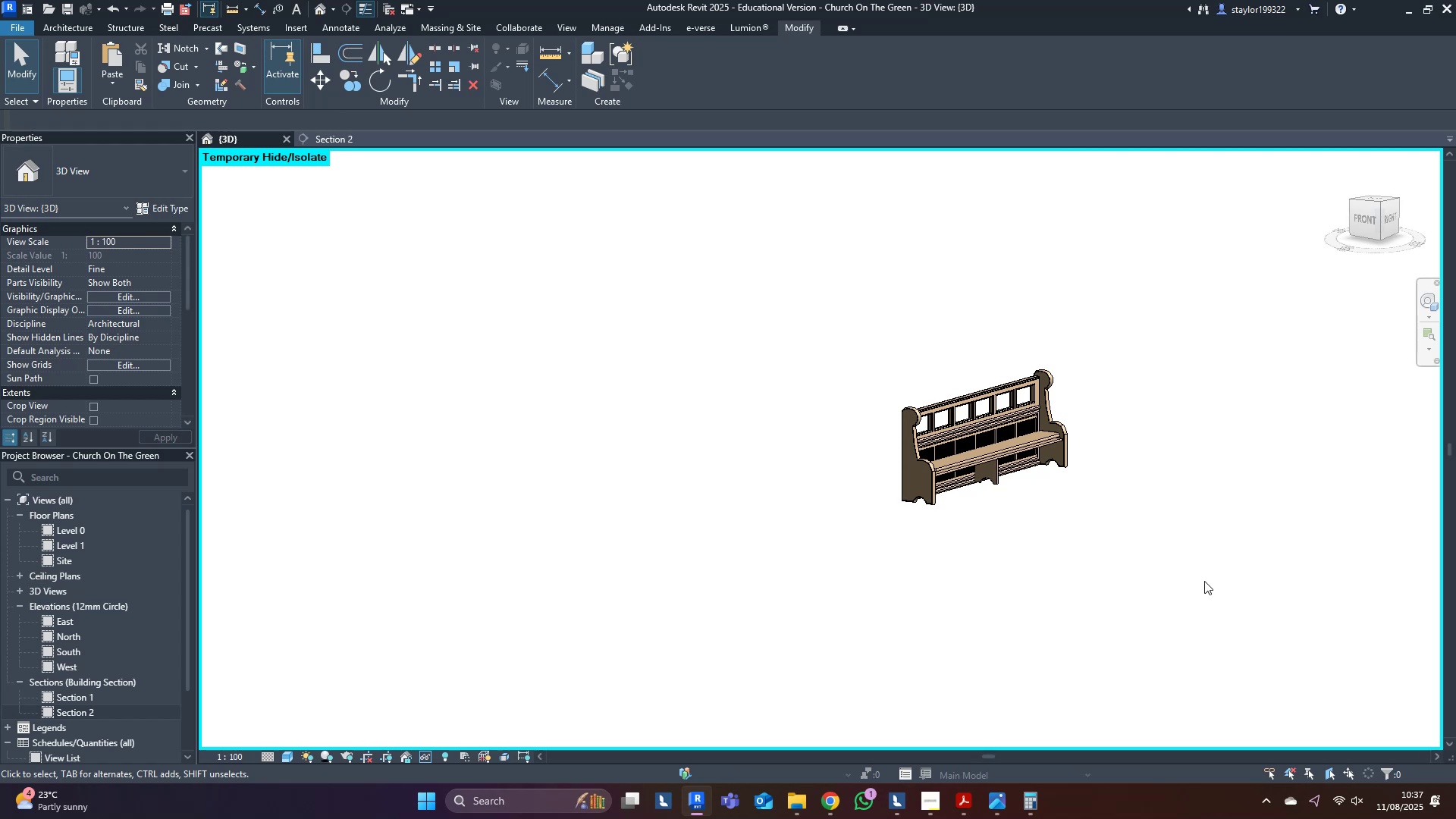 
middle_click([1210, 570])
 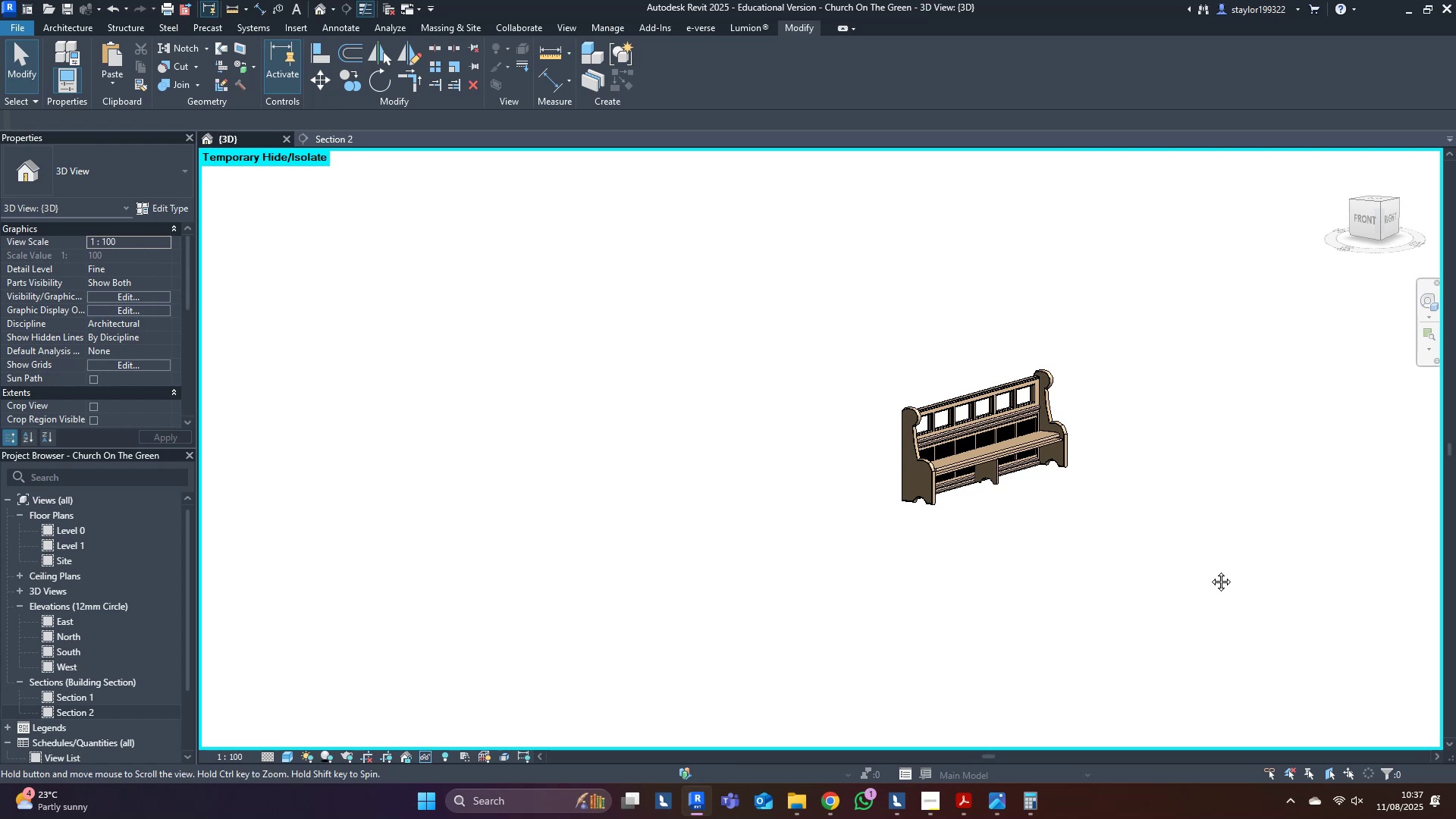 
hold_key(key=ShiftLeft, duration=0.34)
 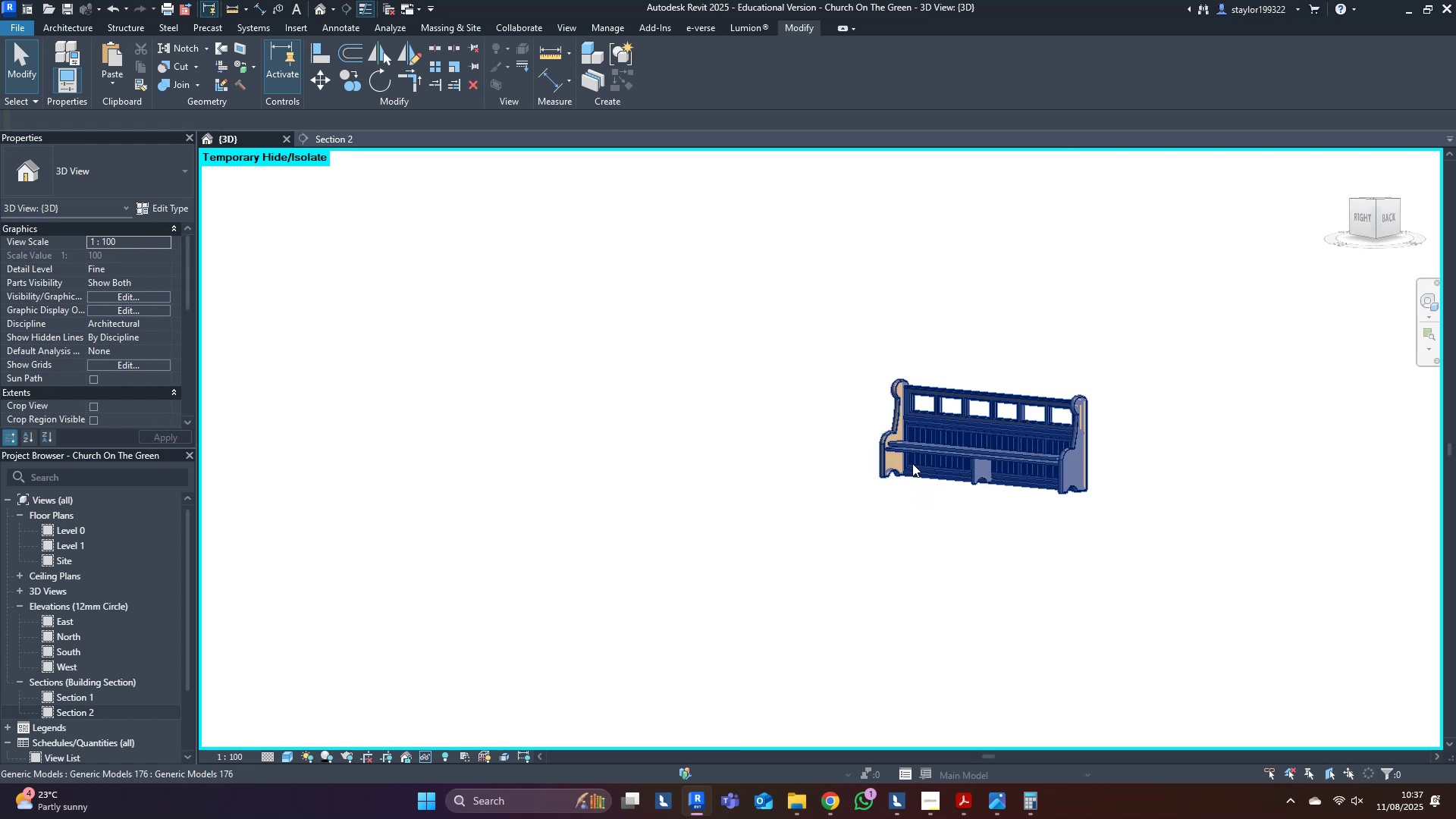 
scroll: coordinate [1326, 579], scroll_direction: up, amount: 8.0
 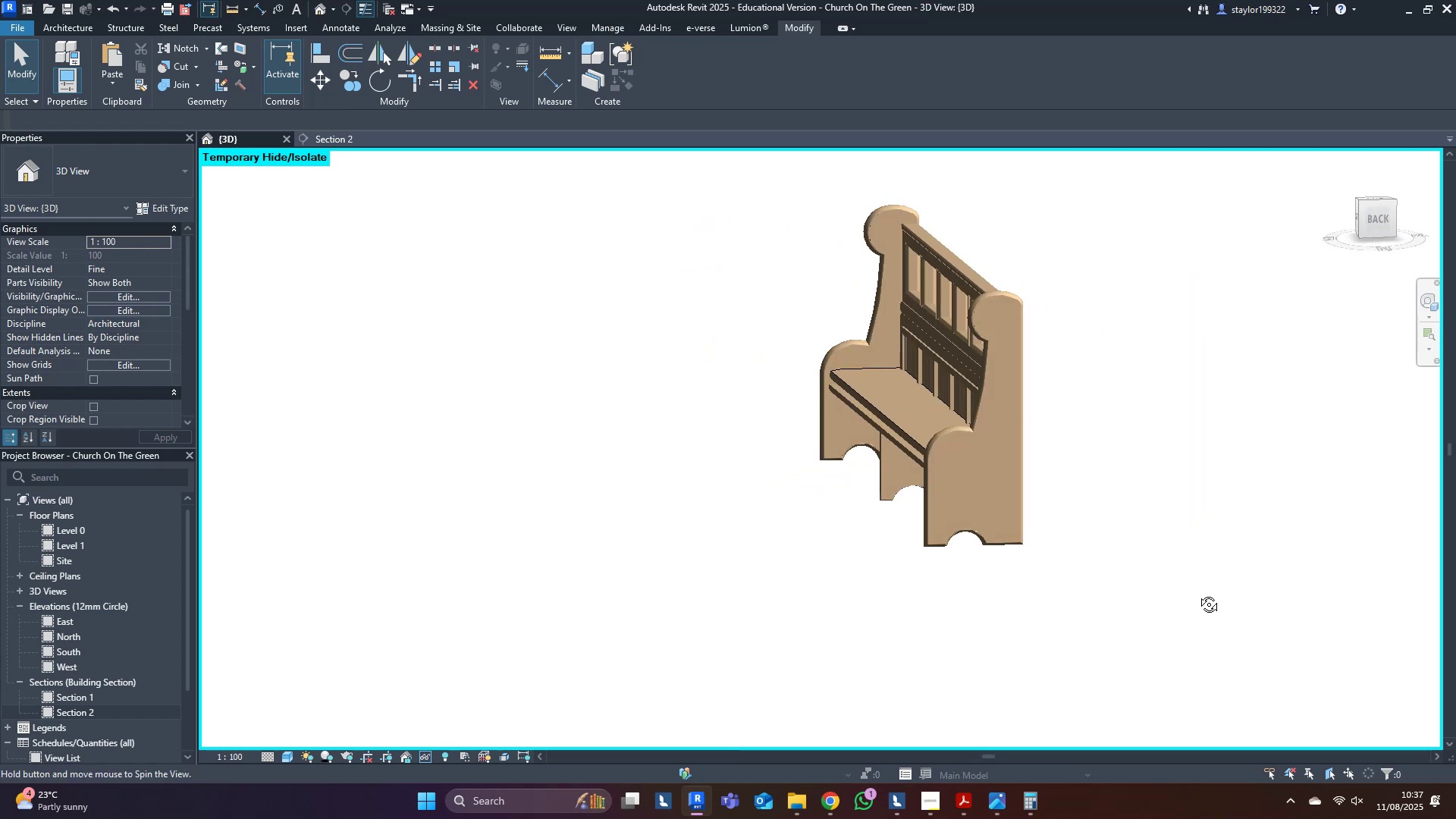 
hold_key(key=ShiftLeft, duration=1.12)
 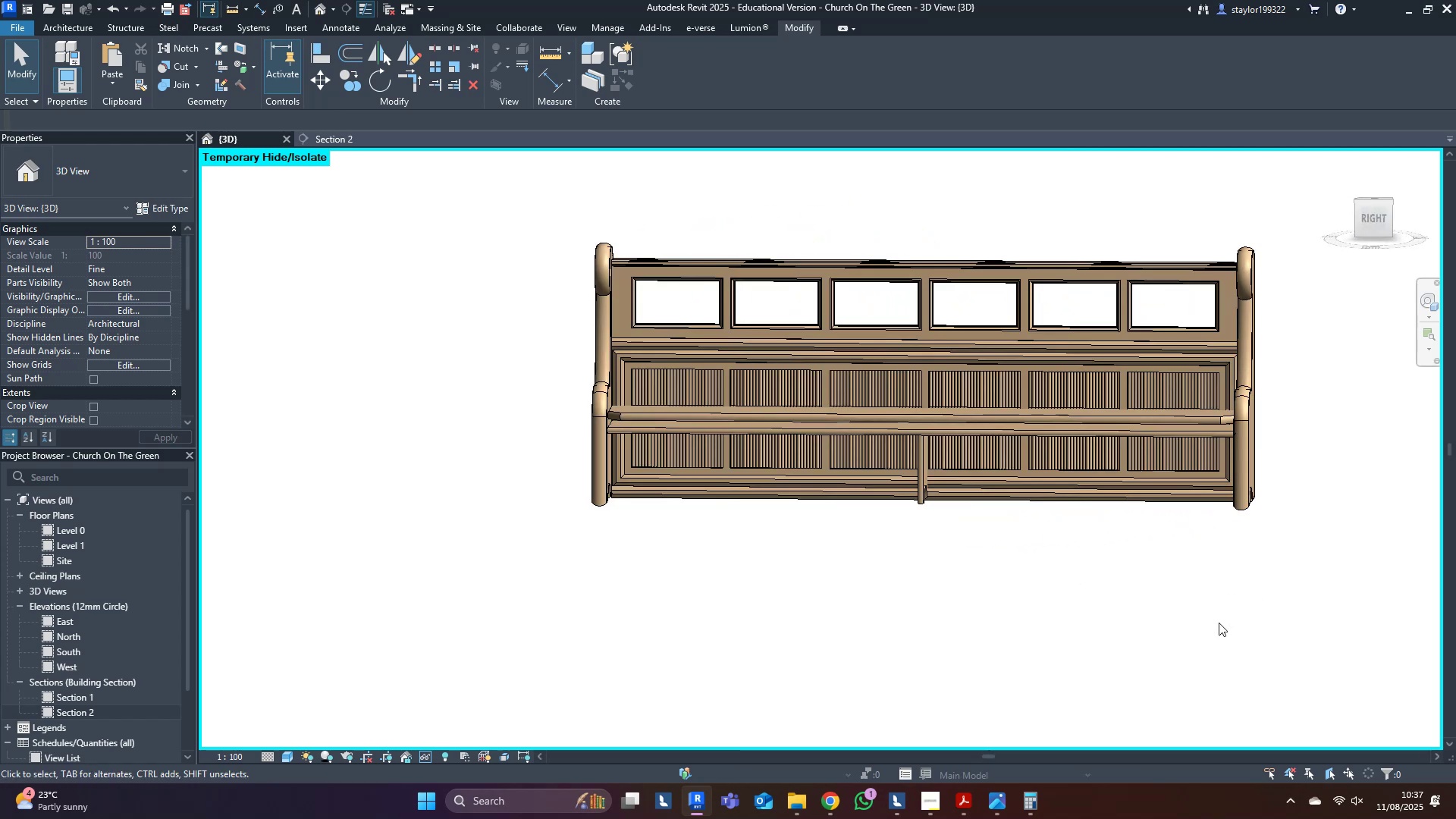 
hold_key(key=ShiftLeft, duration=0.53)
 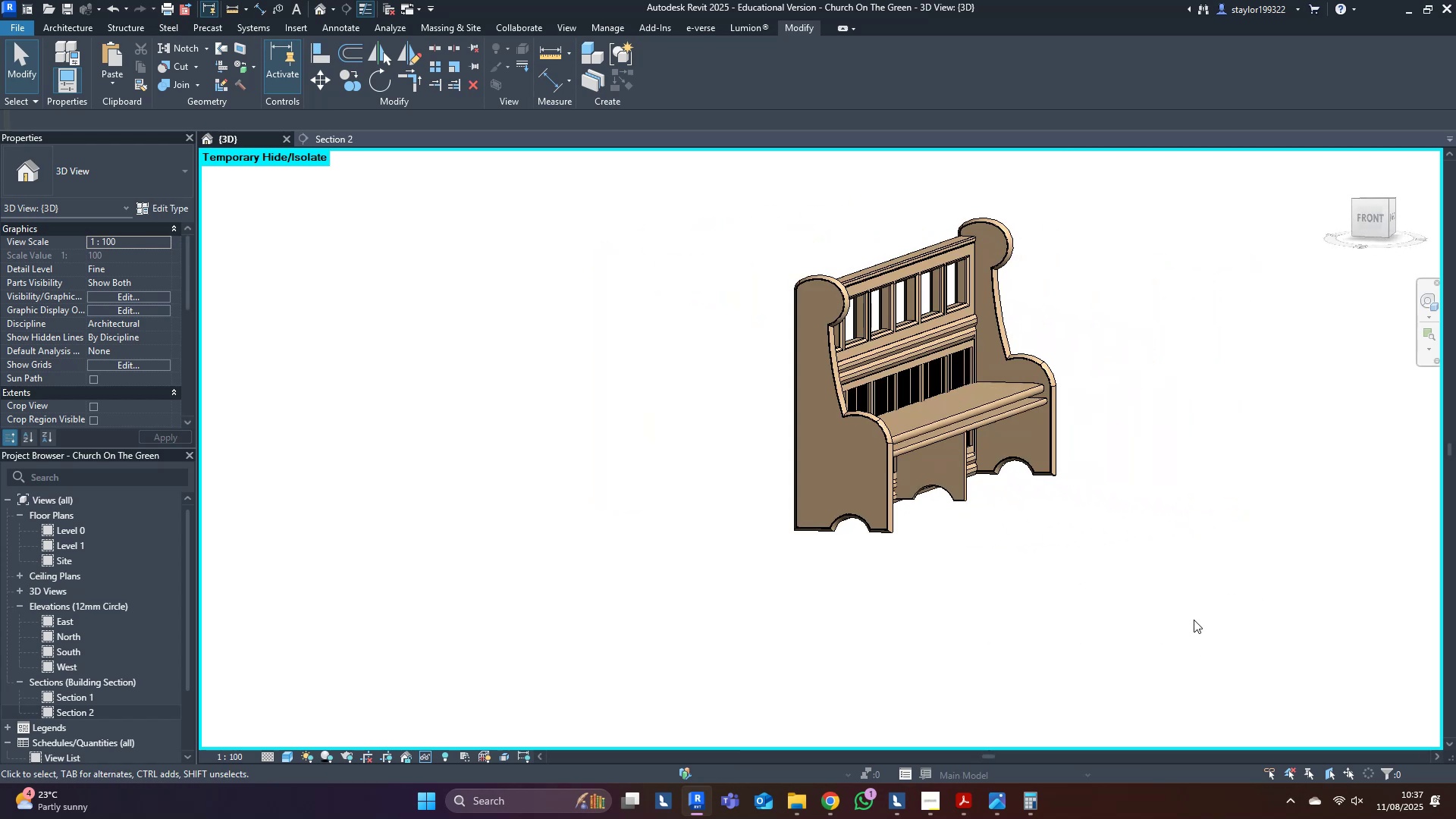 
scroll: coordinate [1120, 532], scroll_direction: up, amount: 3.0
 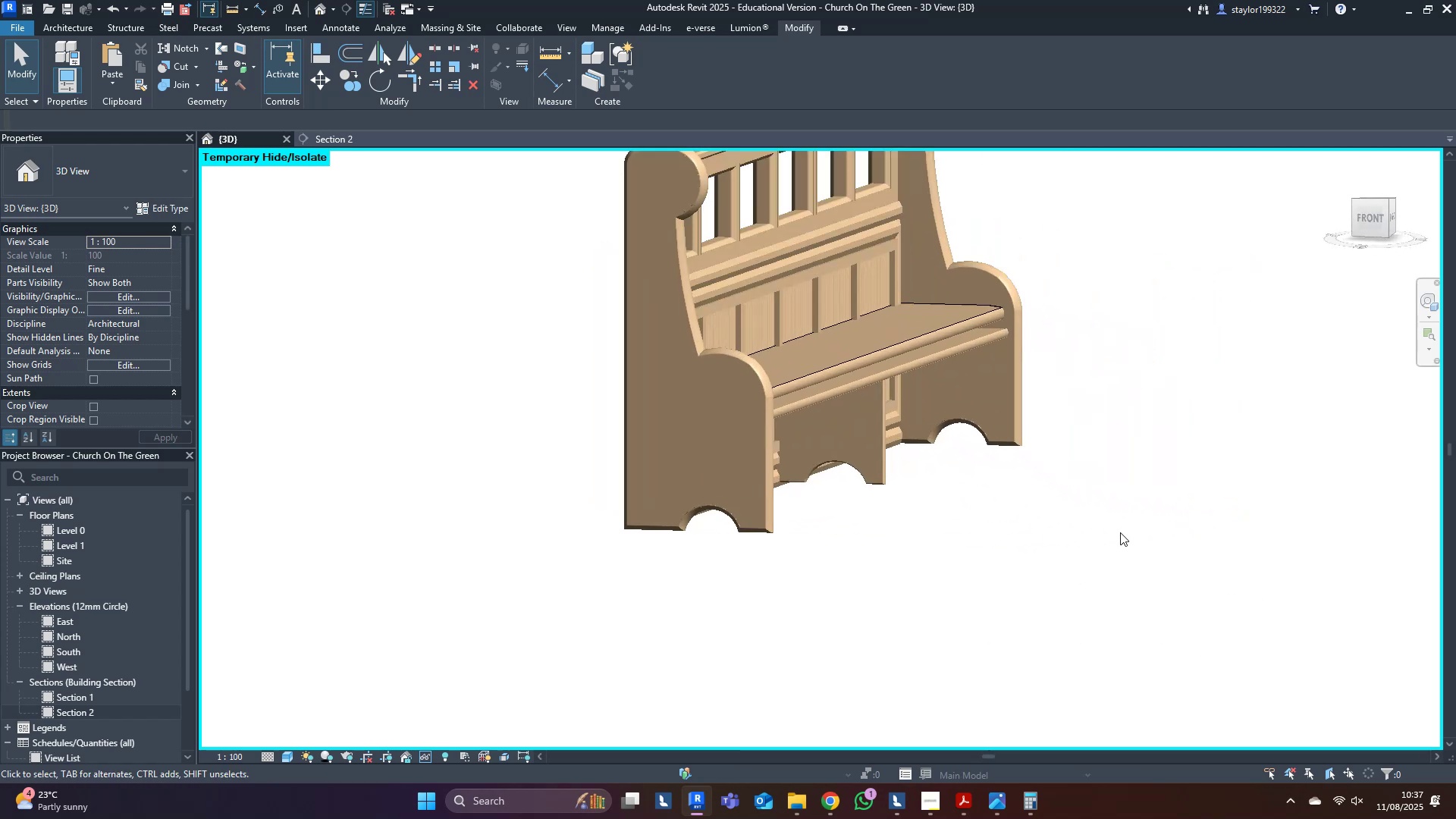 
key(Shift+ShiftLeft)
 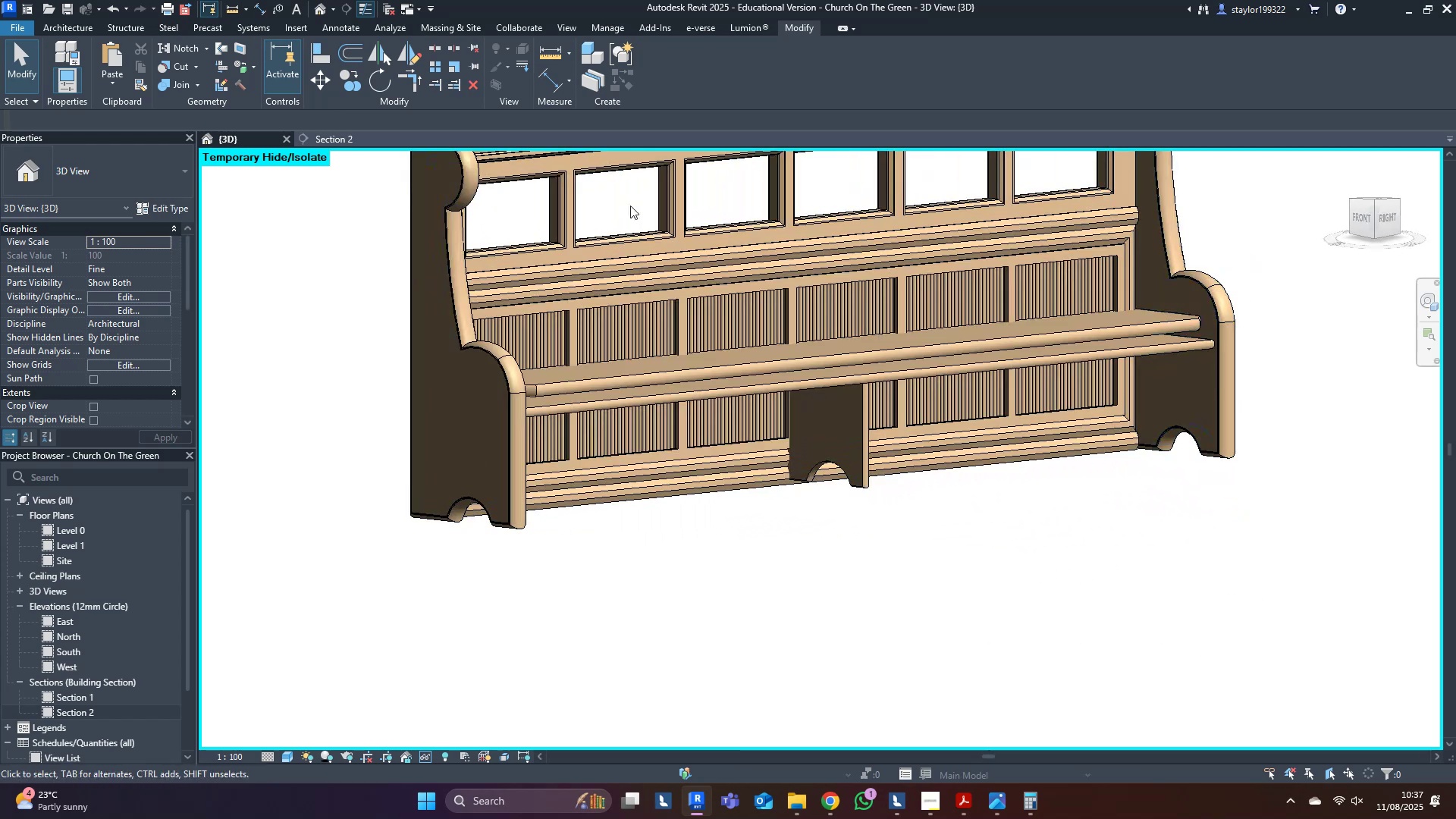 
double_click([651, 251])
 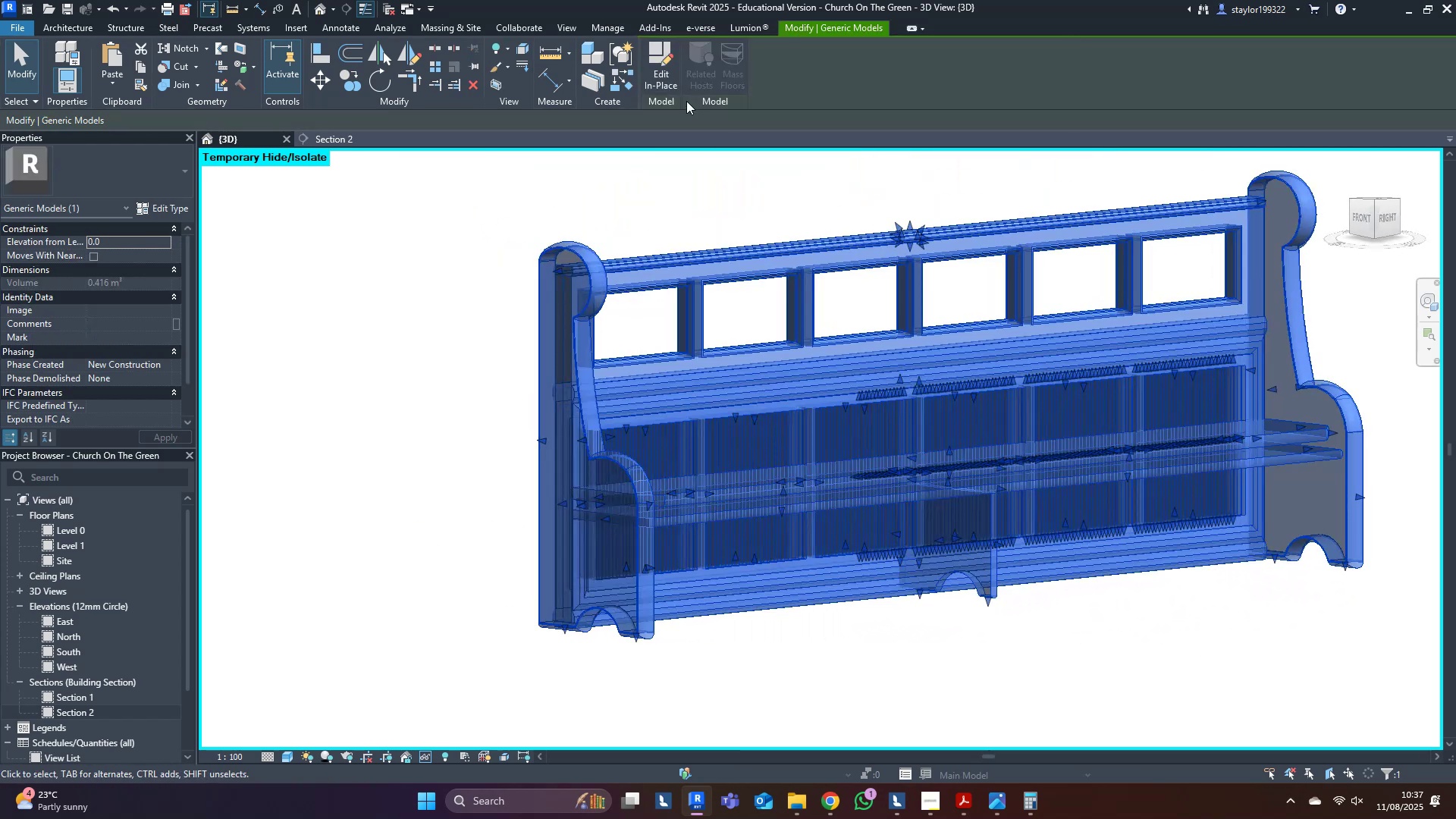 
key(Control+ControlLeft)
 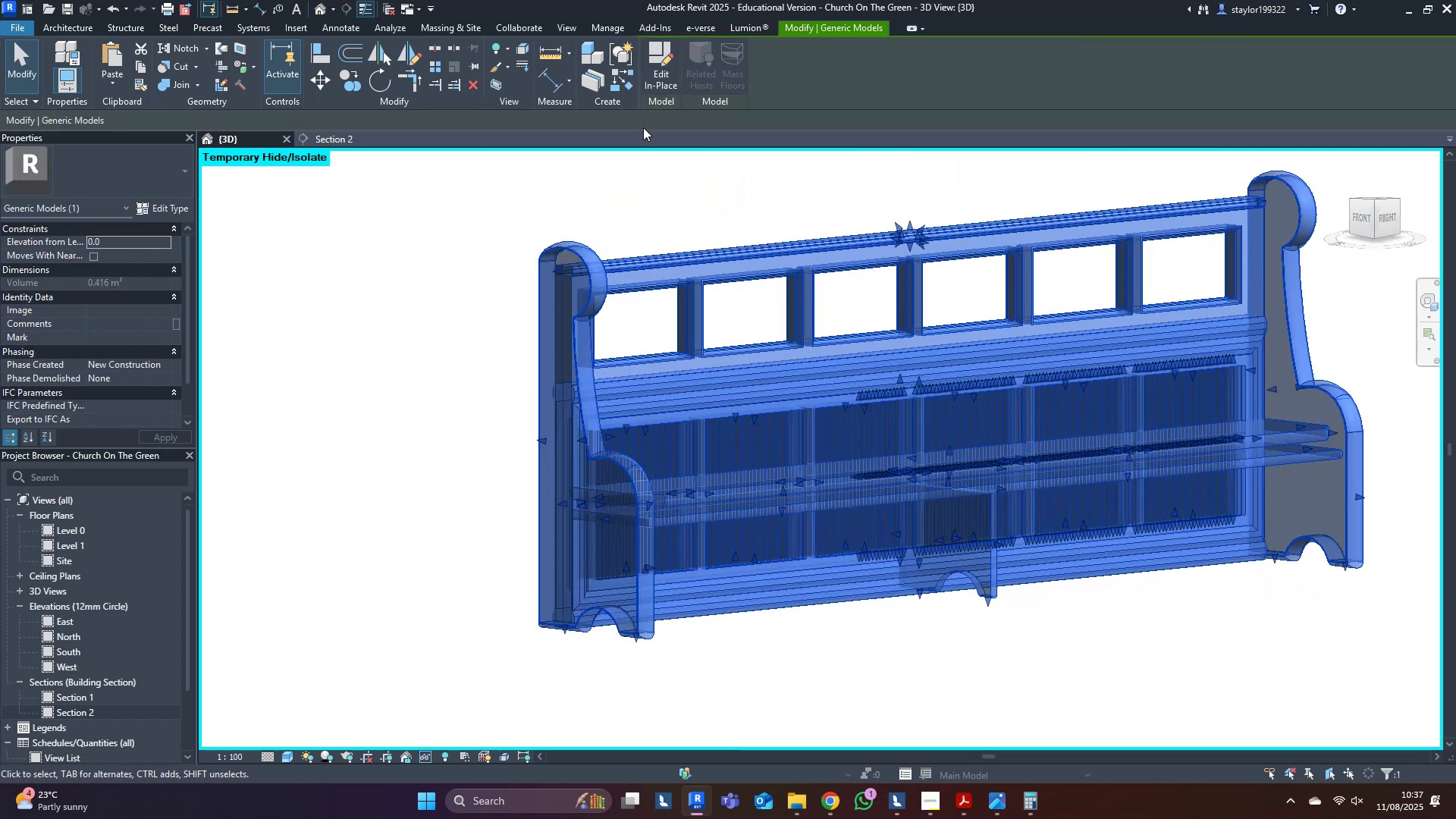 
key(Control+Z)
 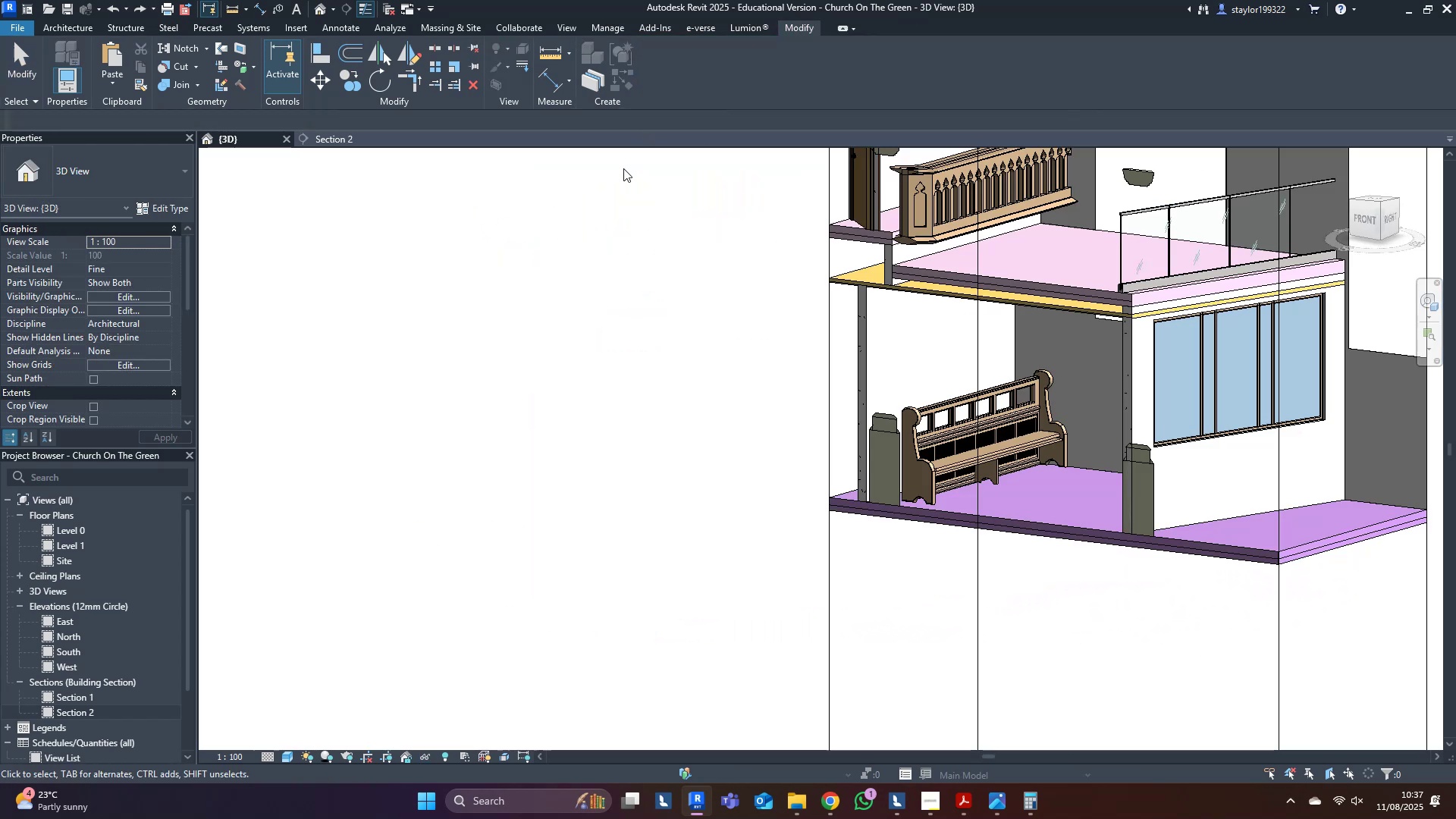 
left_click([623, 168])
 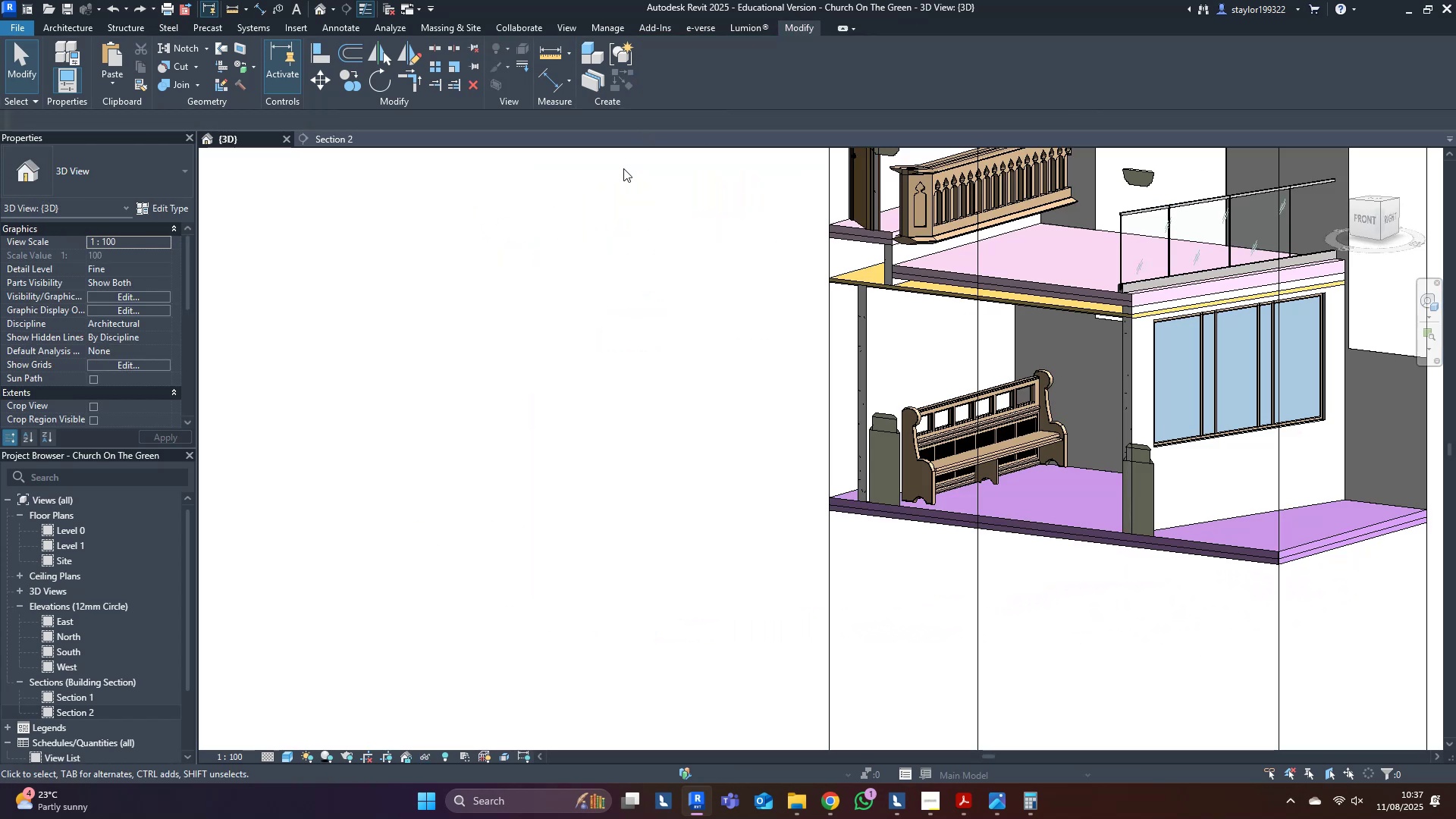 
key(Control+Y)
 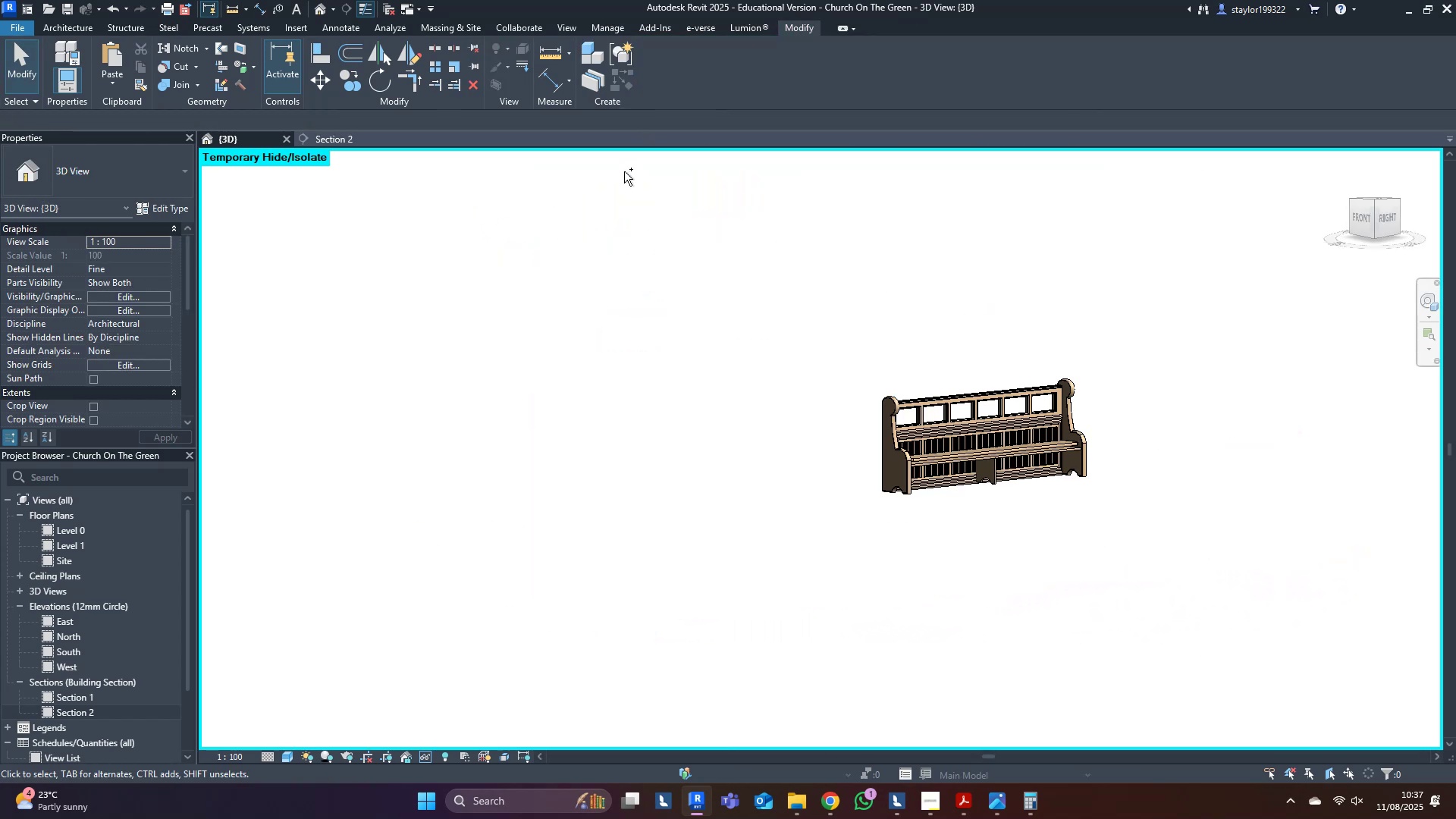 
scroll: coordinate [814, 437], scroll_direction: up, amount: 8.0
 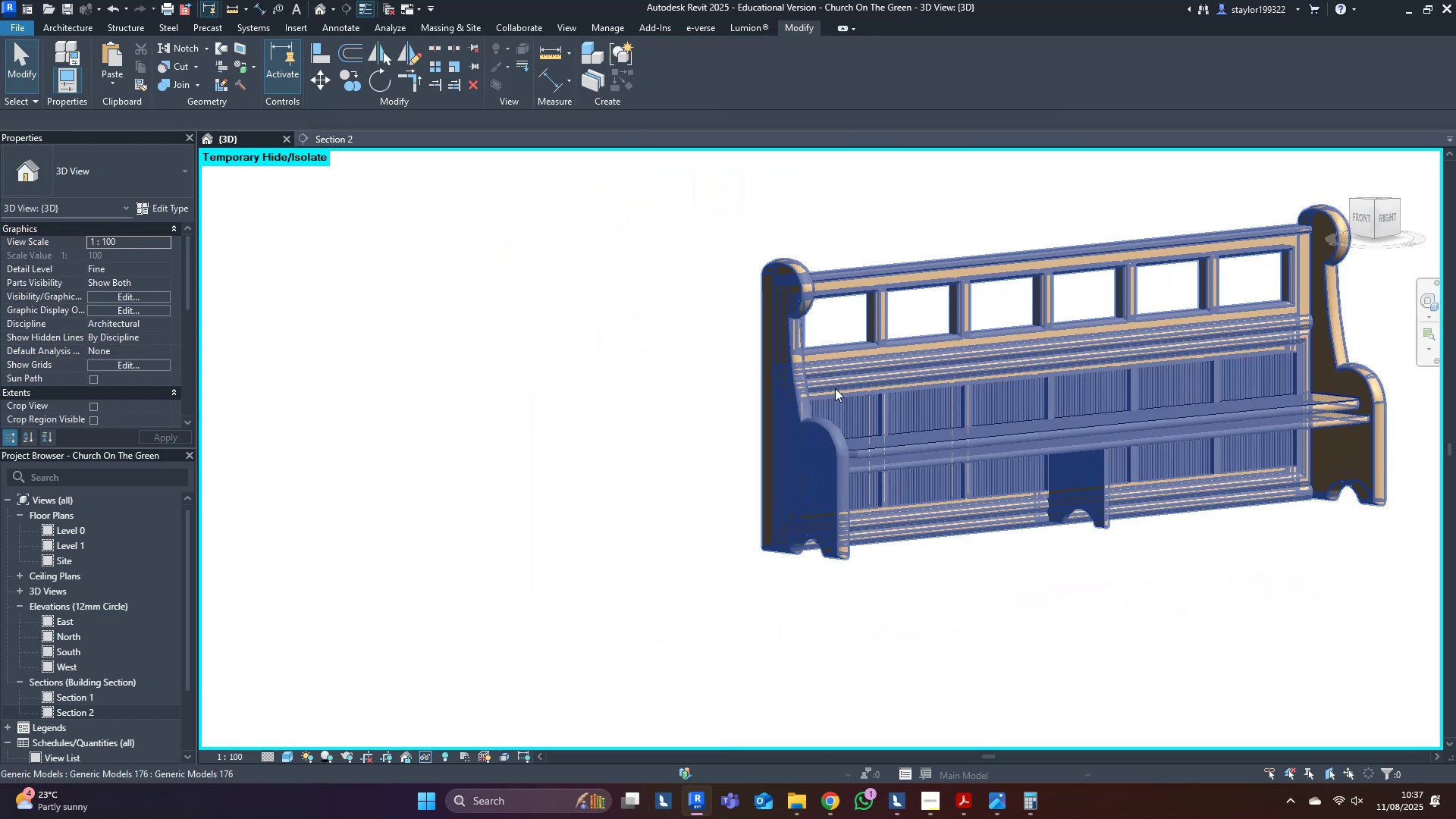 
left_click([836, 387])
 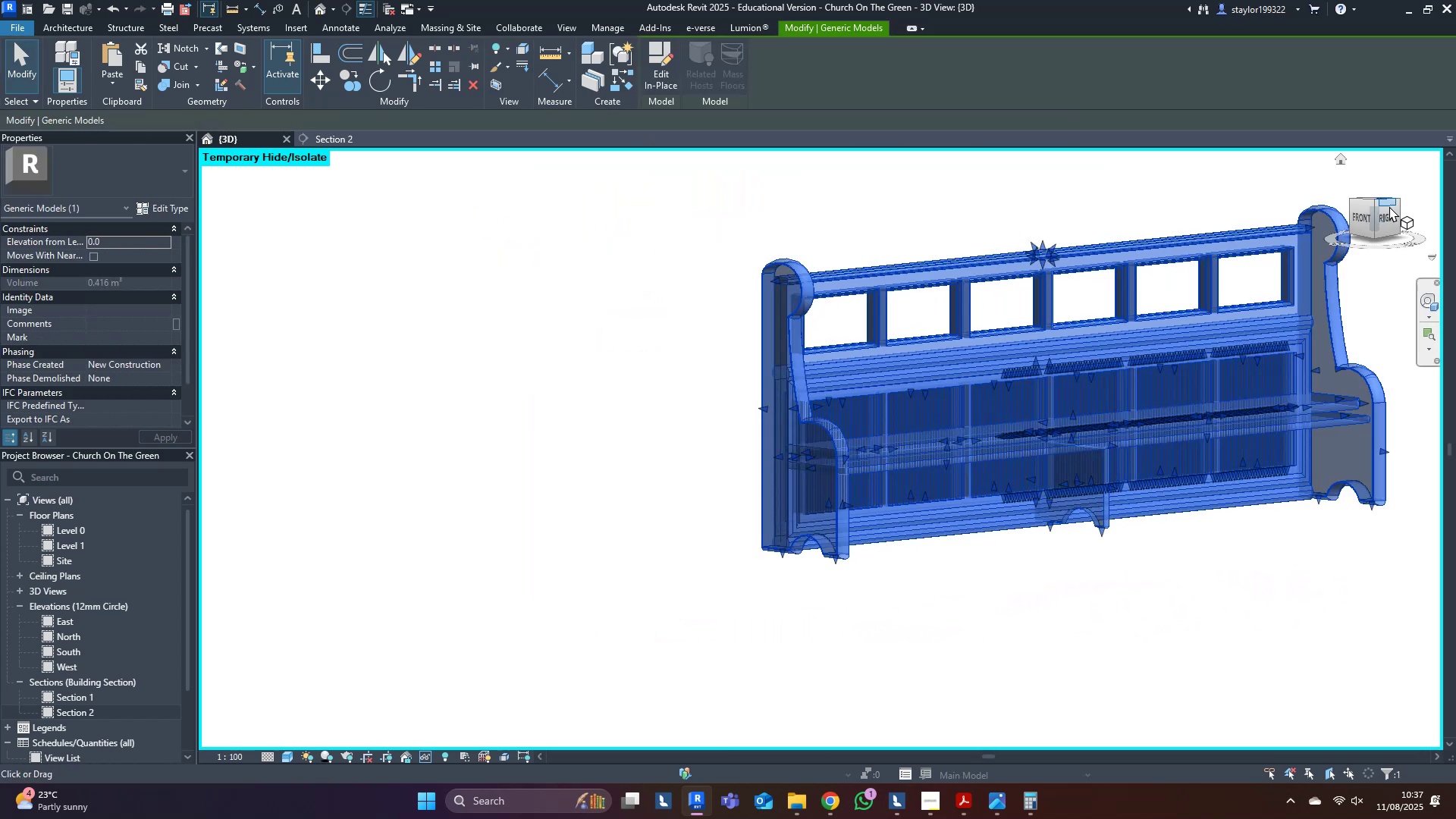 
left_click([1389, 212])
 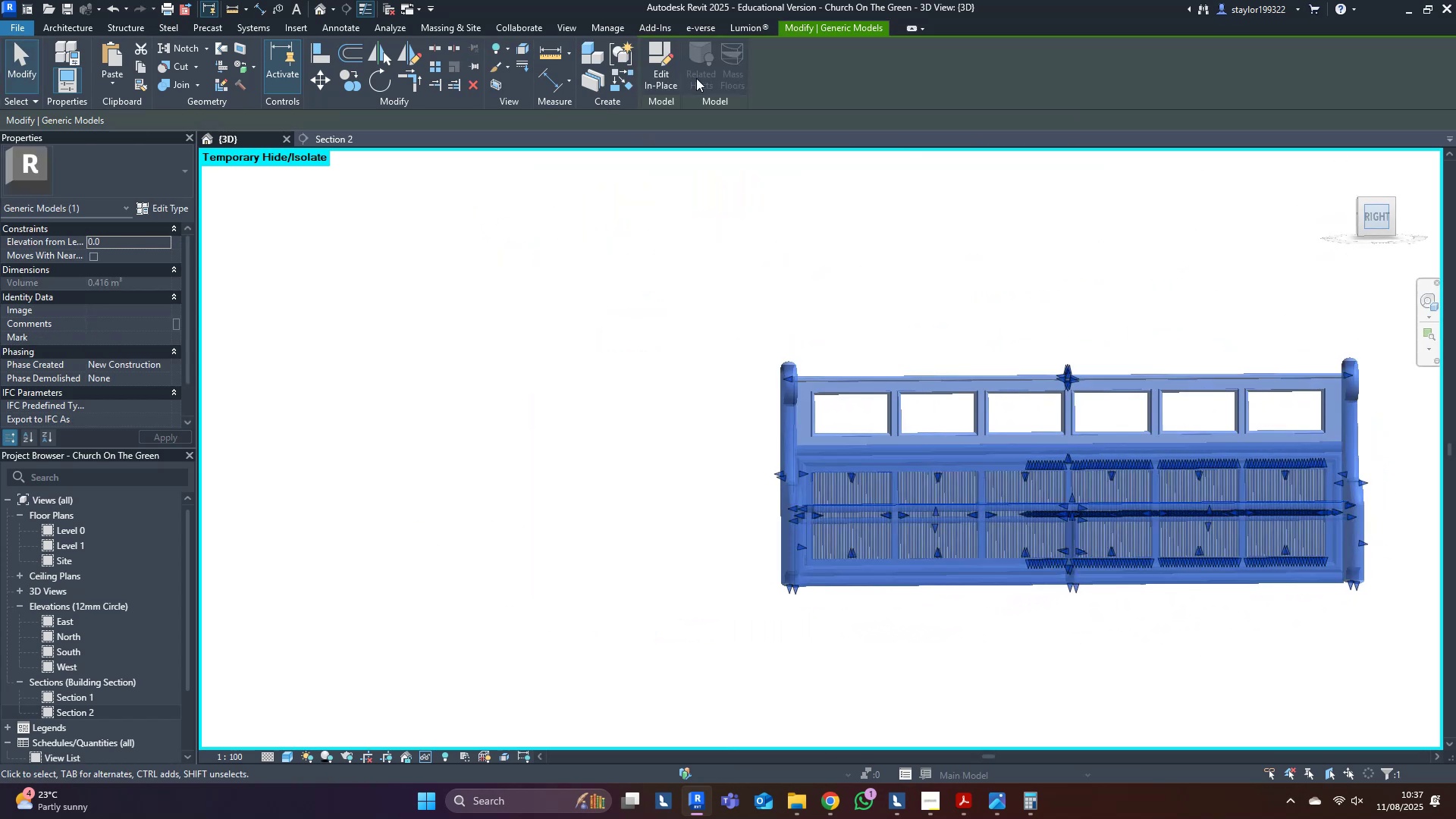 
left_click([613, 269])
 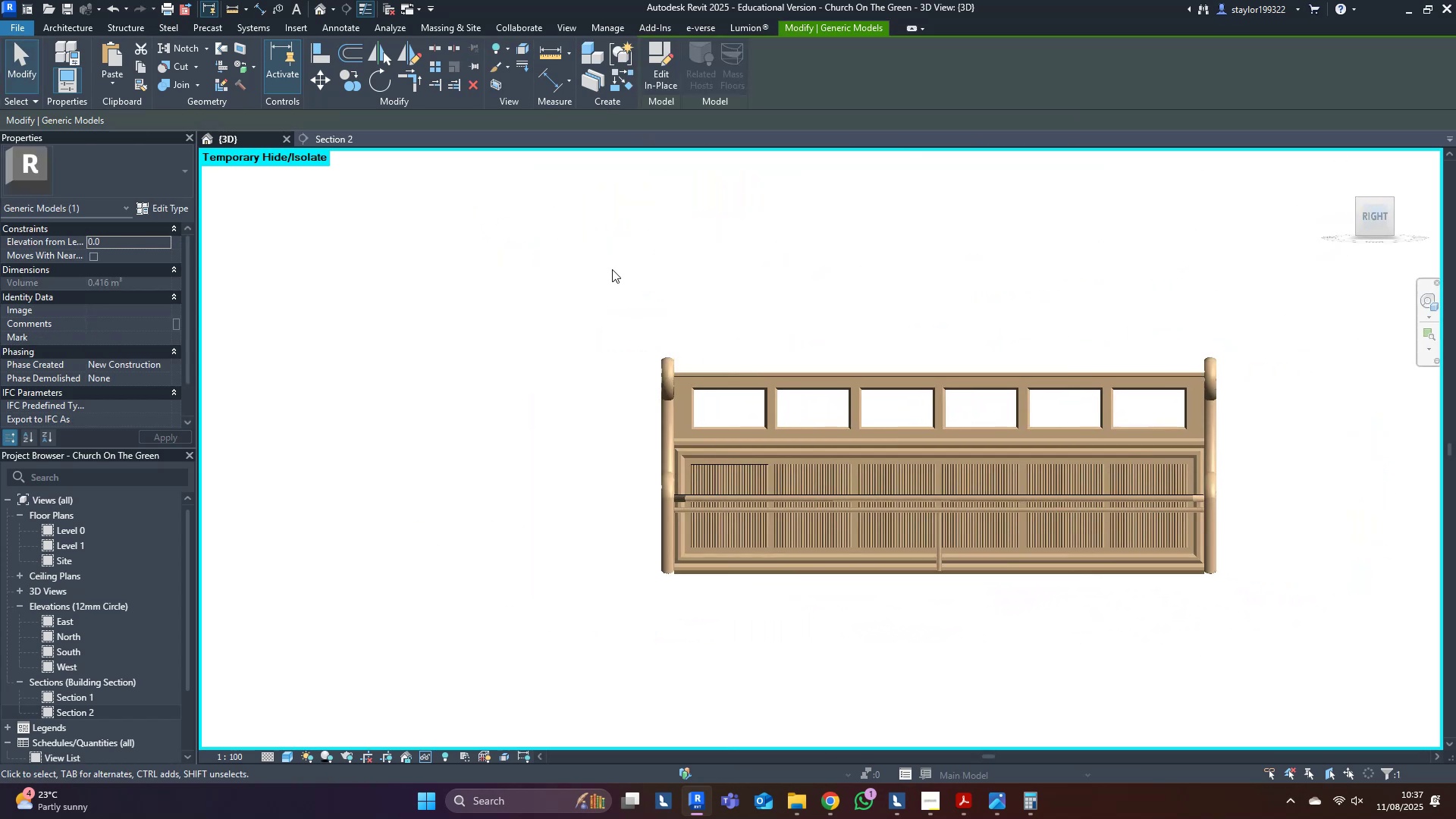 
key(Control+S)
 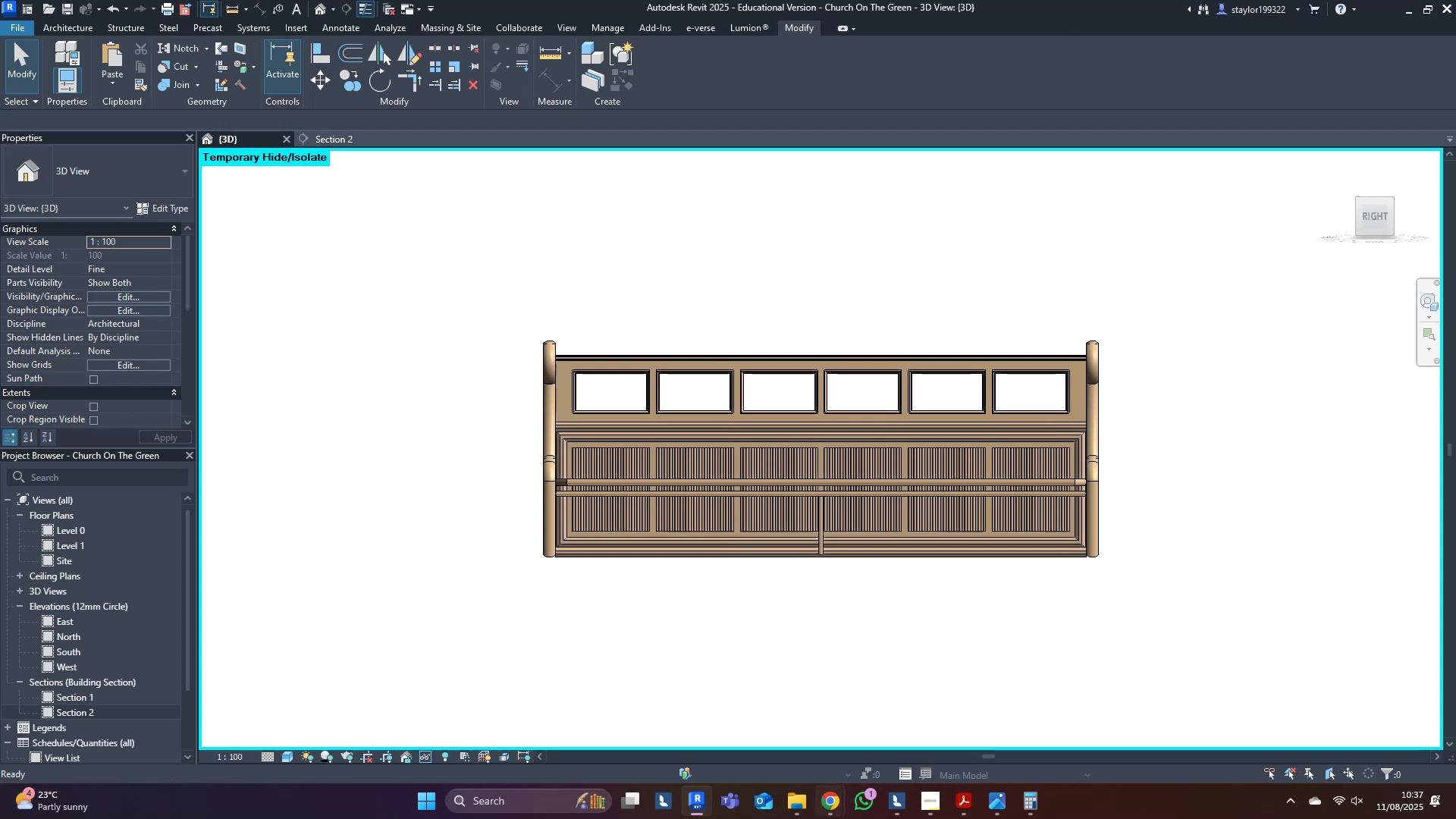 
left_click([821, 808])
 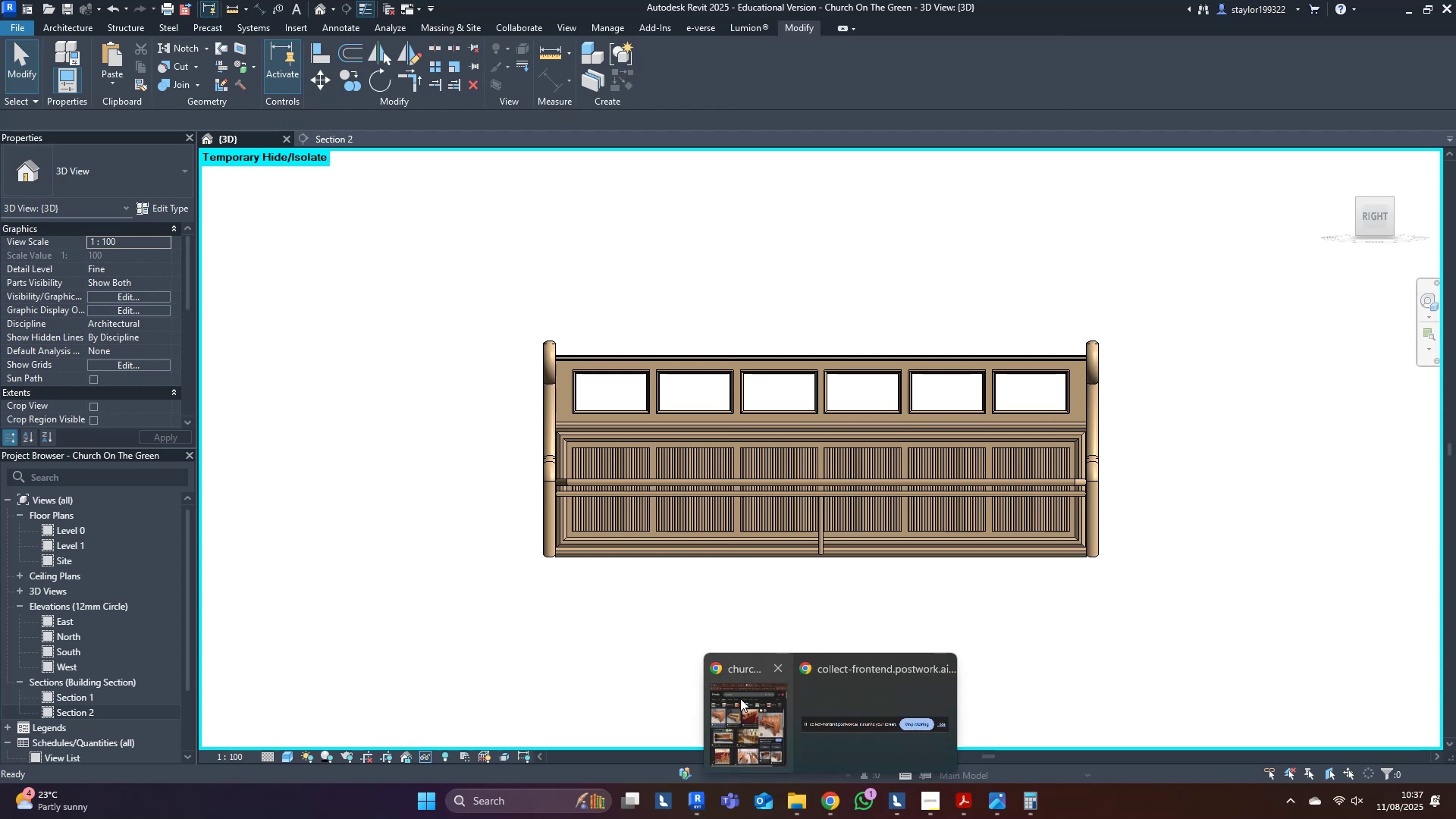 